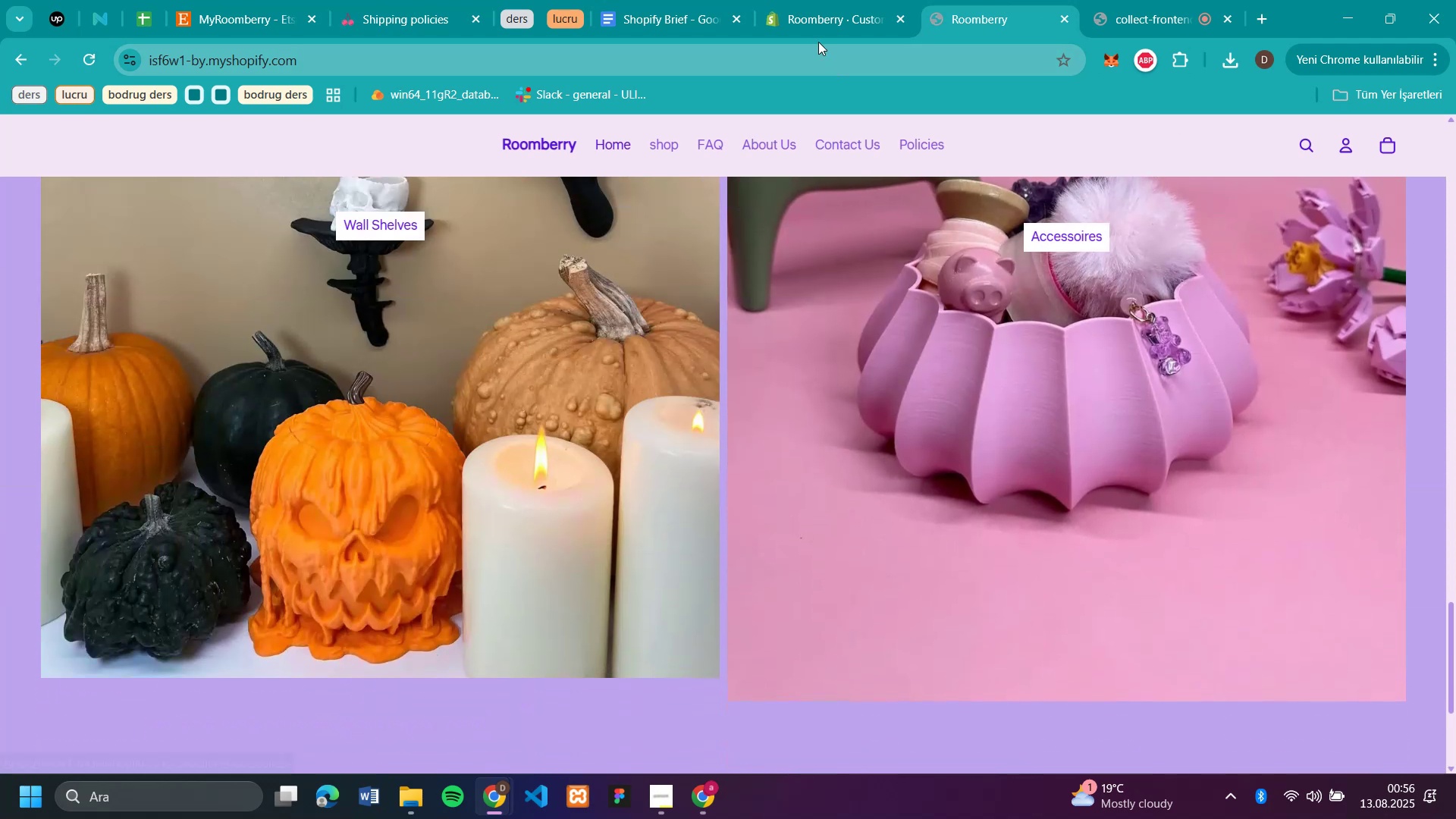 
left_click([817, 23])
 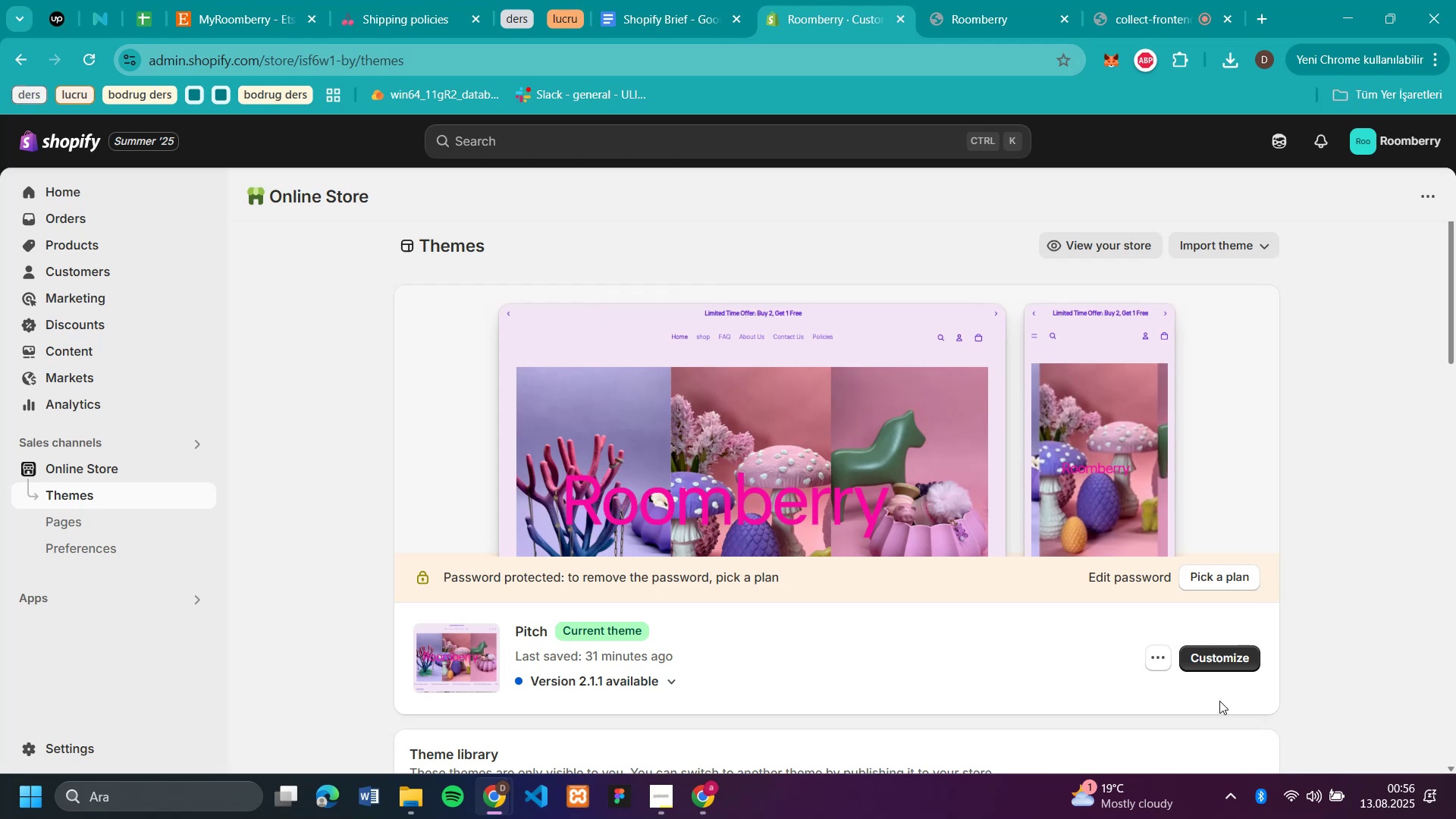 
left_click_drag(start_coordinate=[1235, 656], to_coordinate=[1232, 654])
 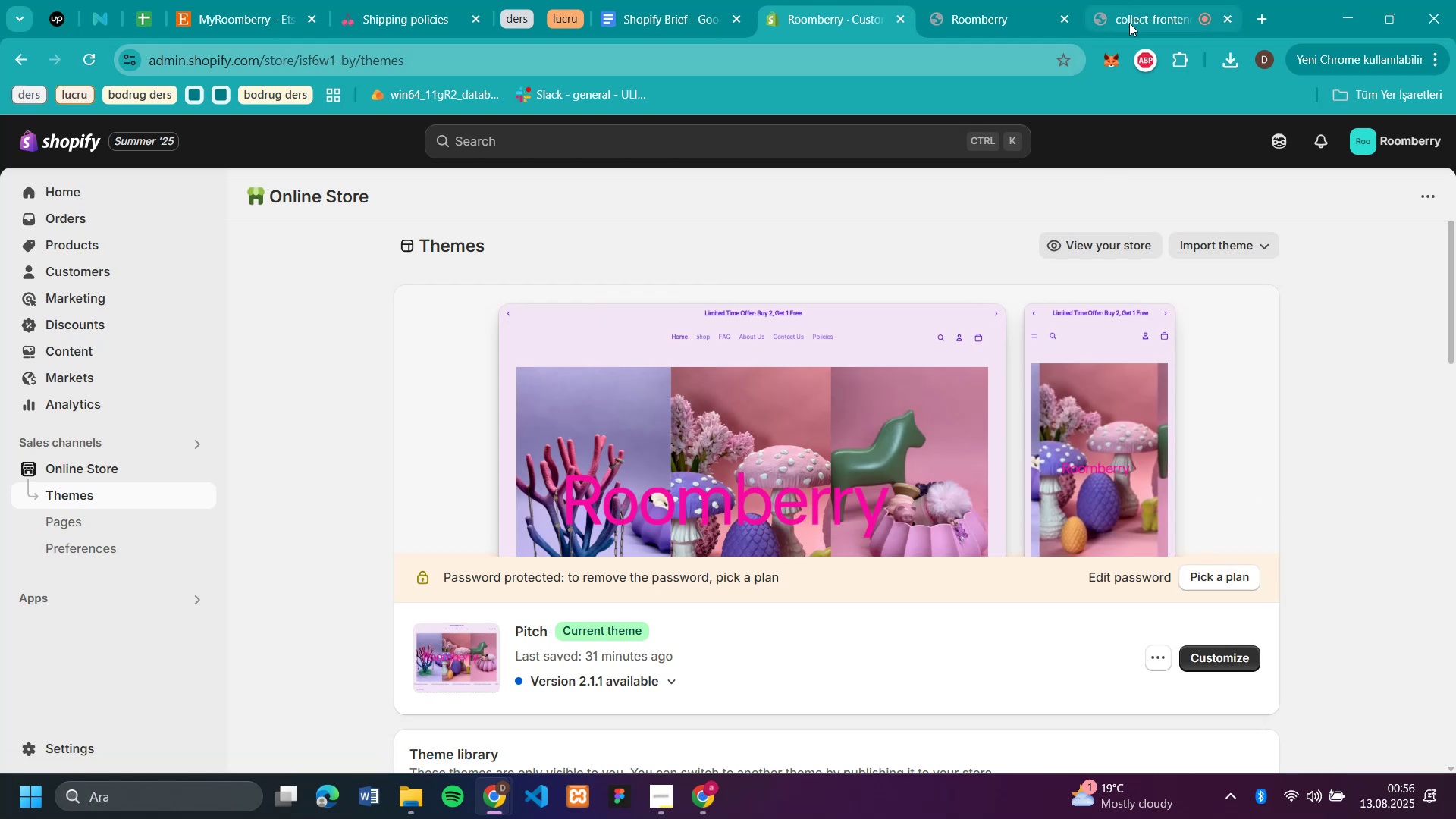 
left_click([1135, 27])
 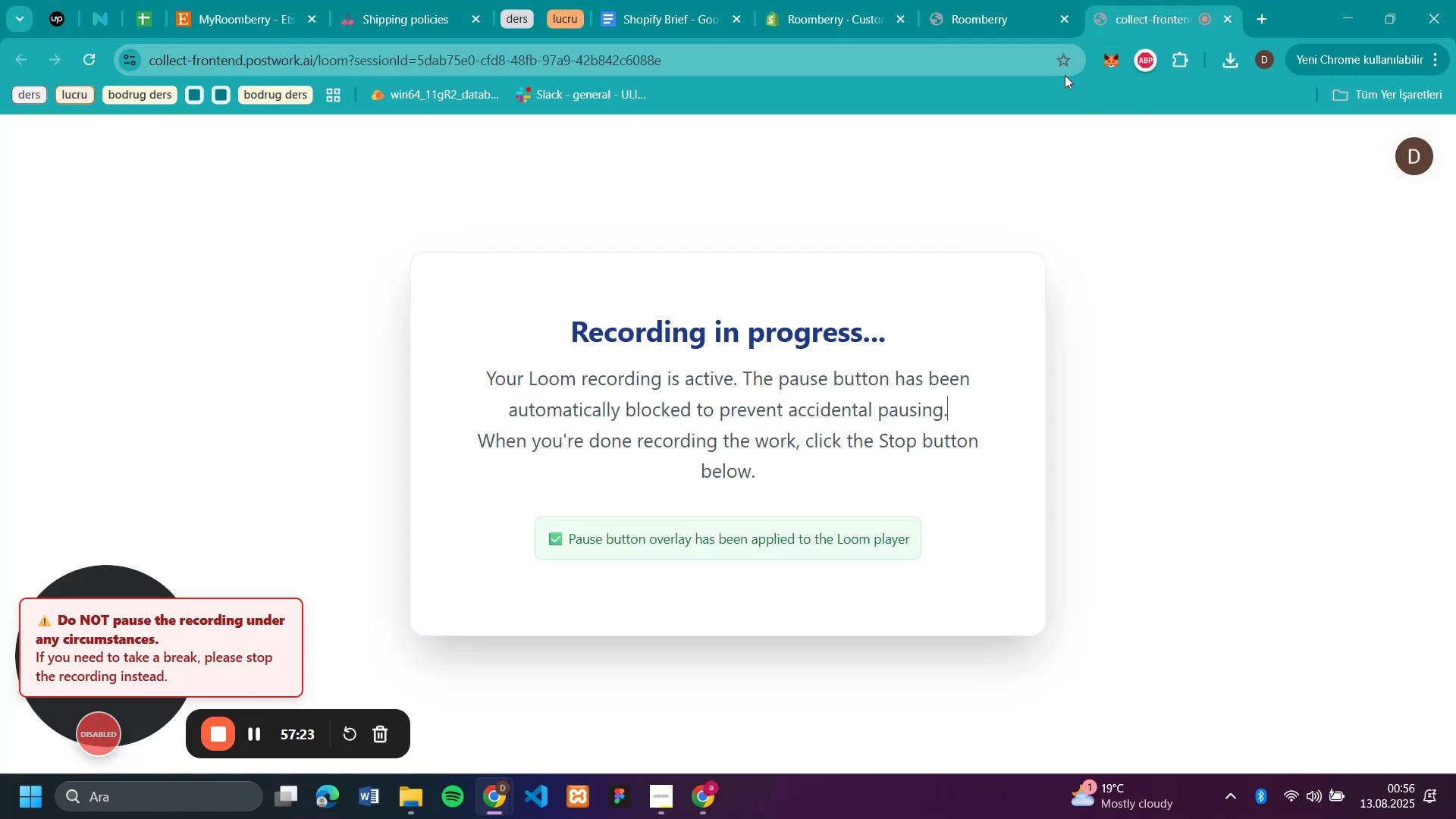 
left_click([1024, 20])
 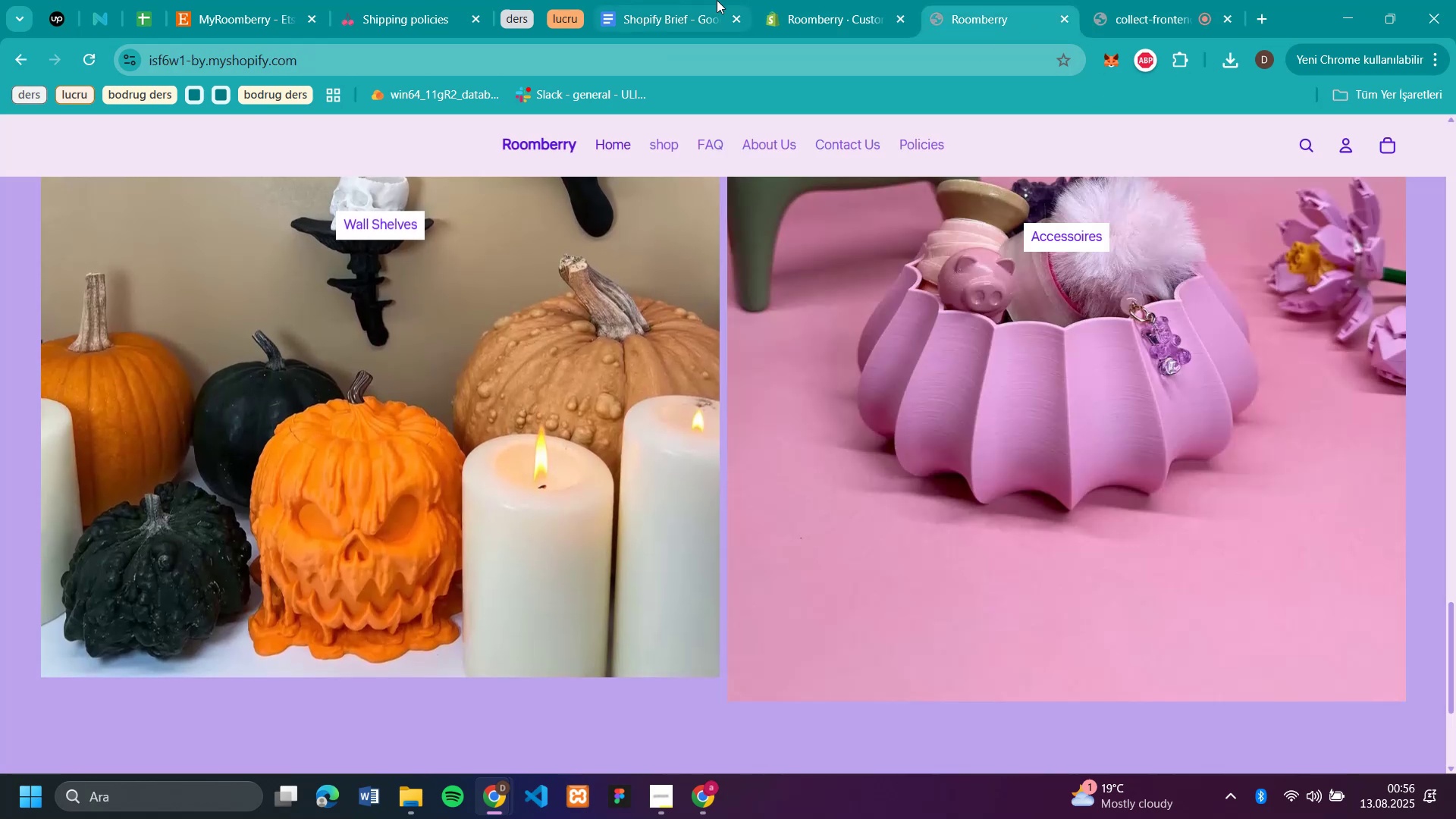 
left_click([815, 16])
 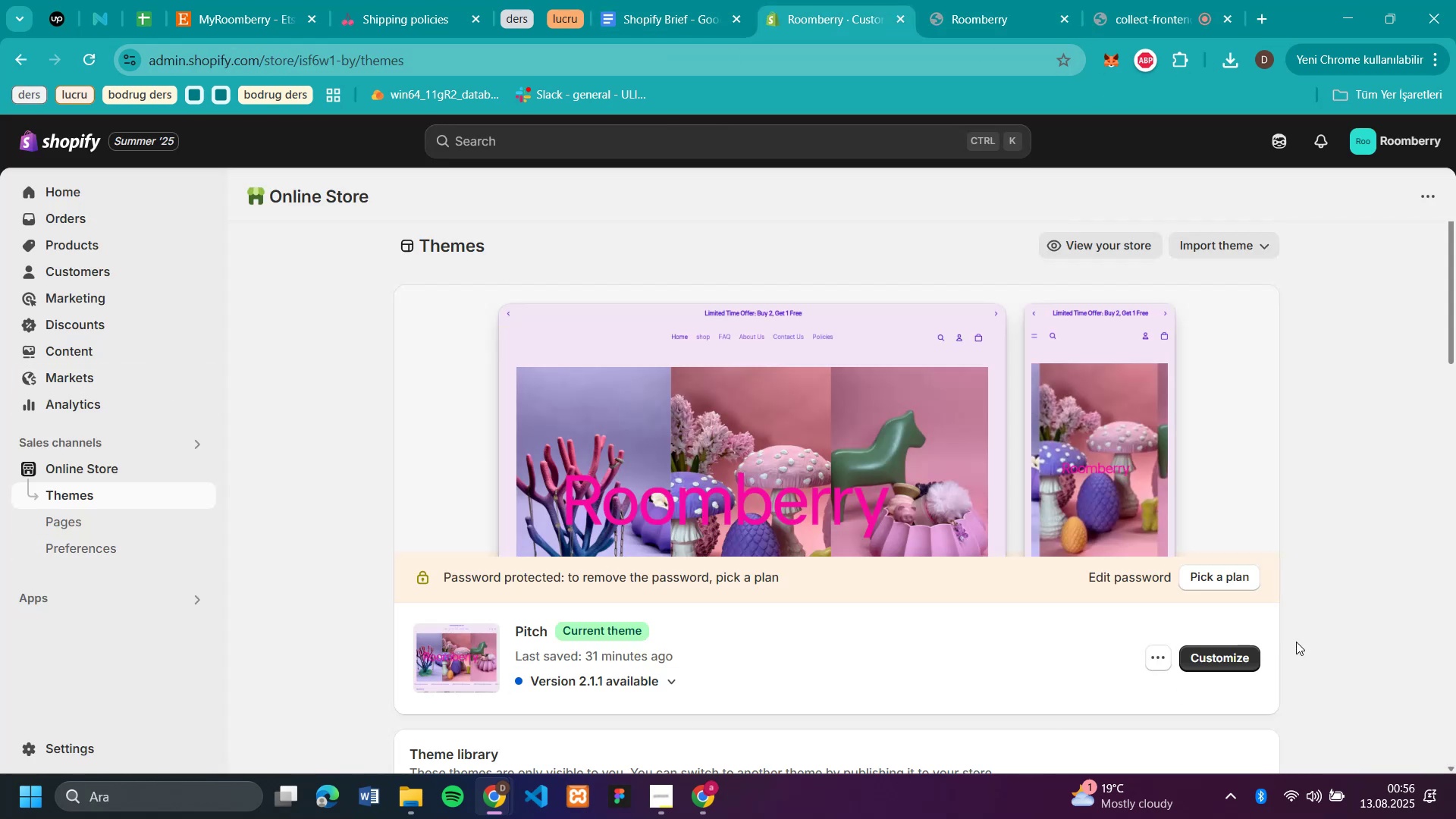 
left_click([1211, 656])
 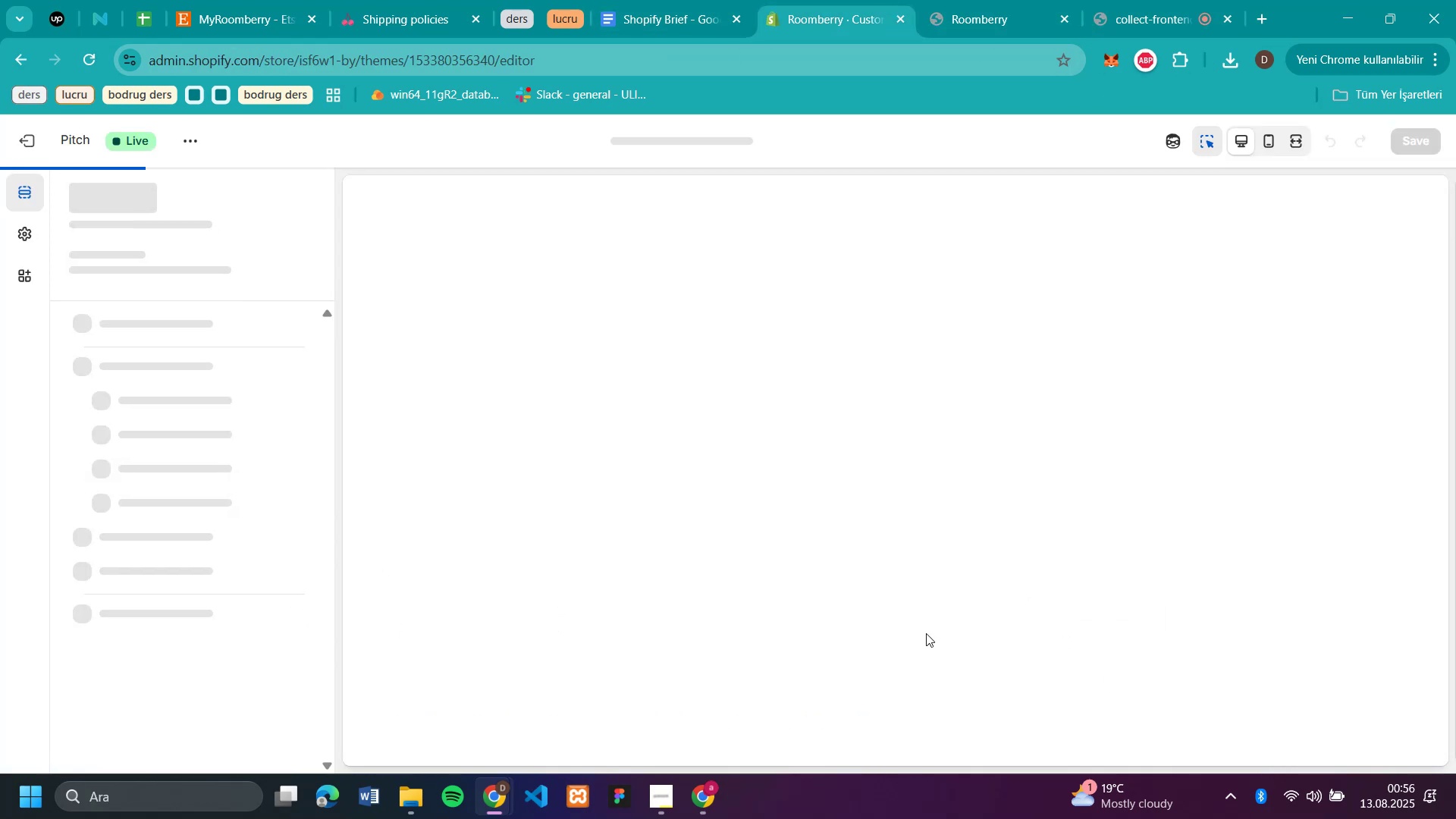 
scroll: coordinate [553, 541], scroll_direction: down, amount: 25.0
 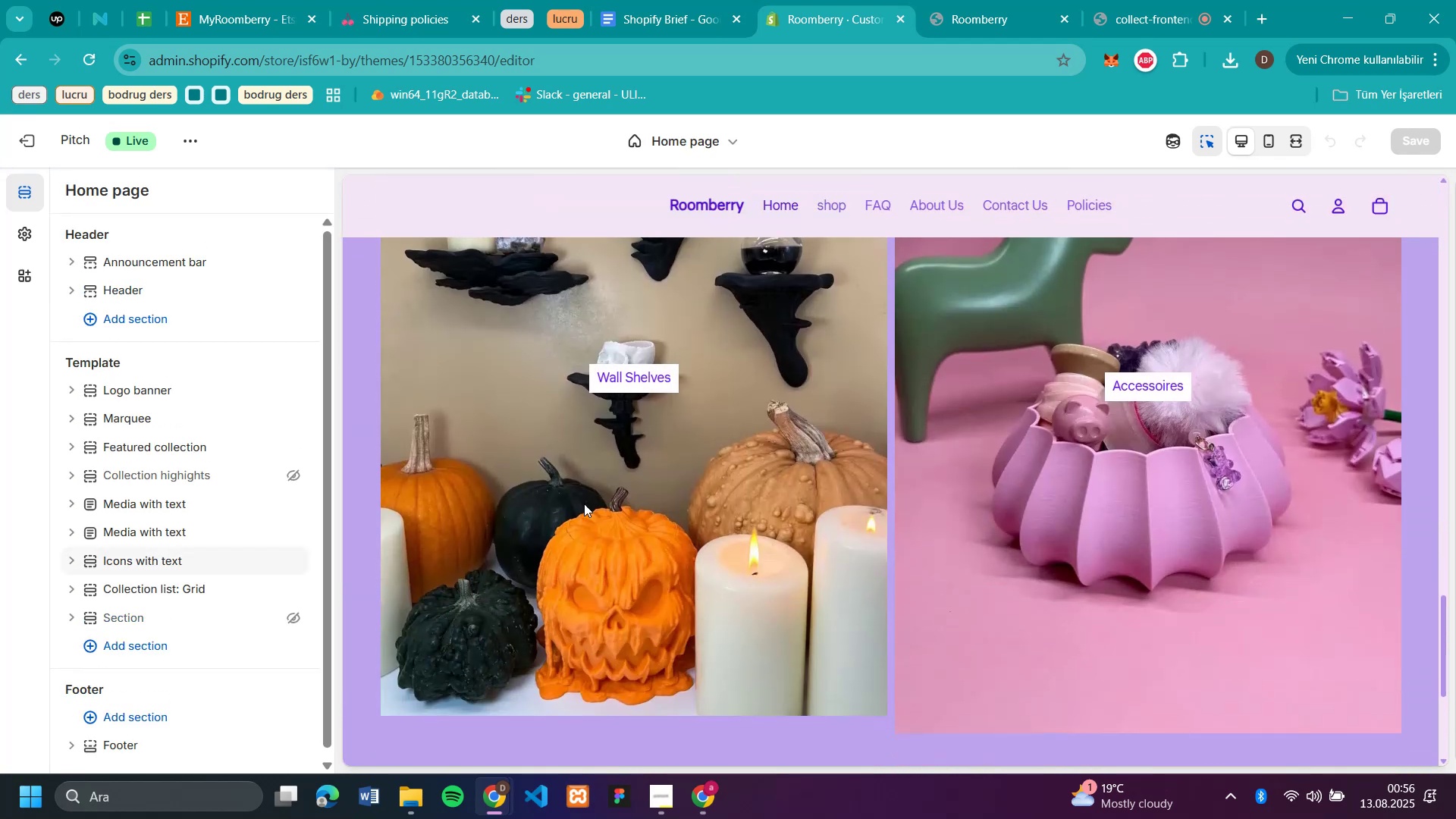 
left_click([611, 479])
 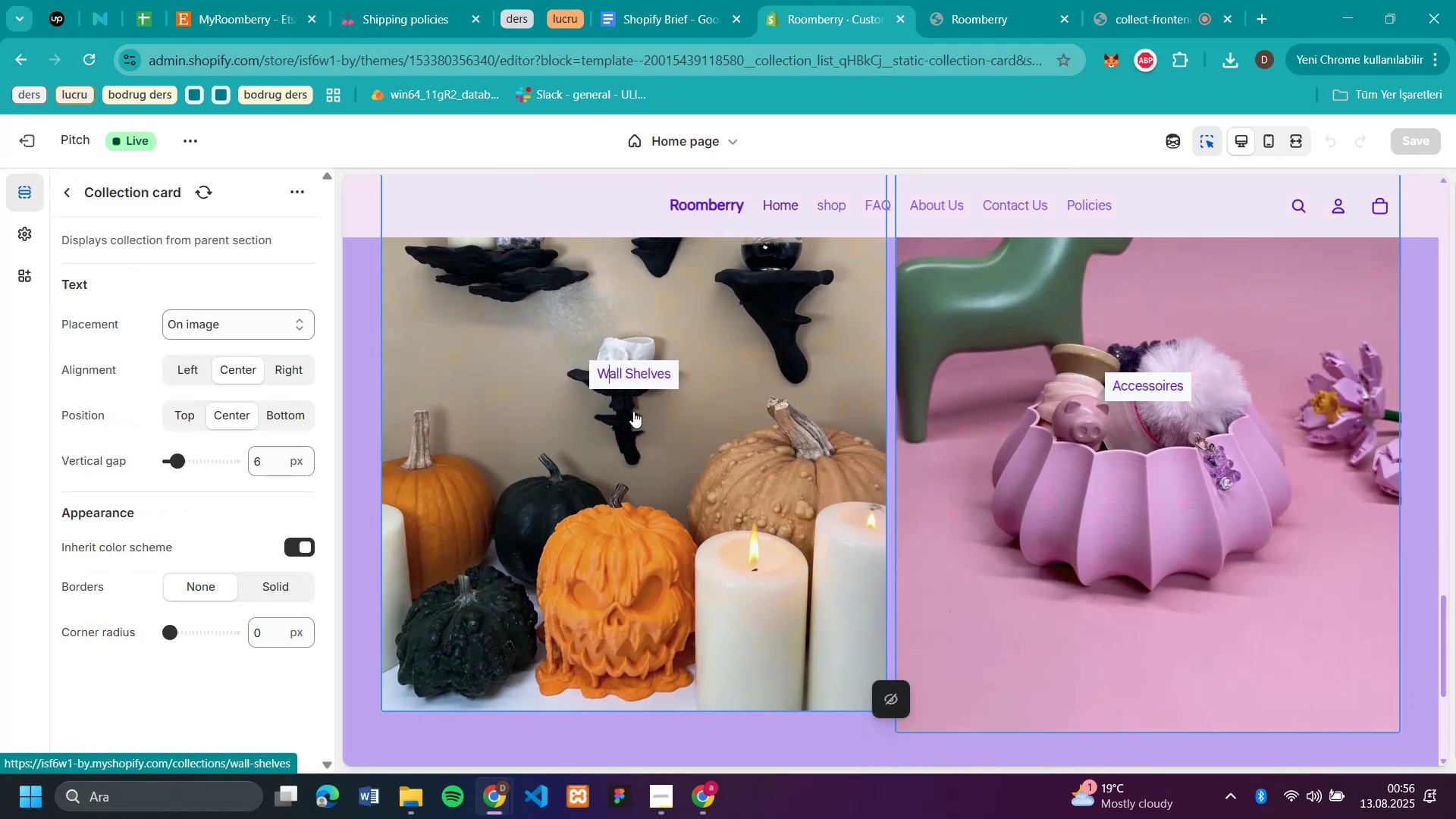 
left_click([637, 411])
 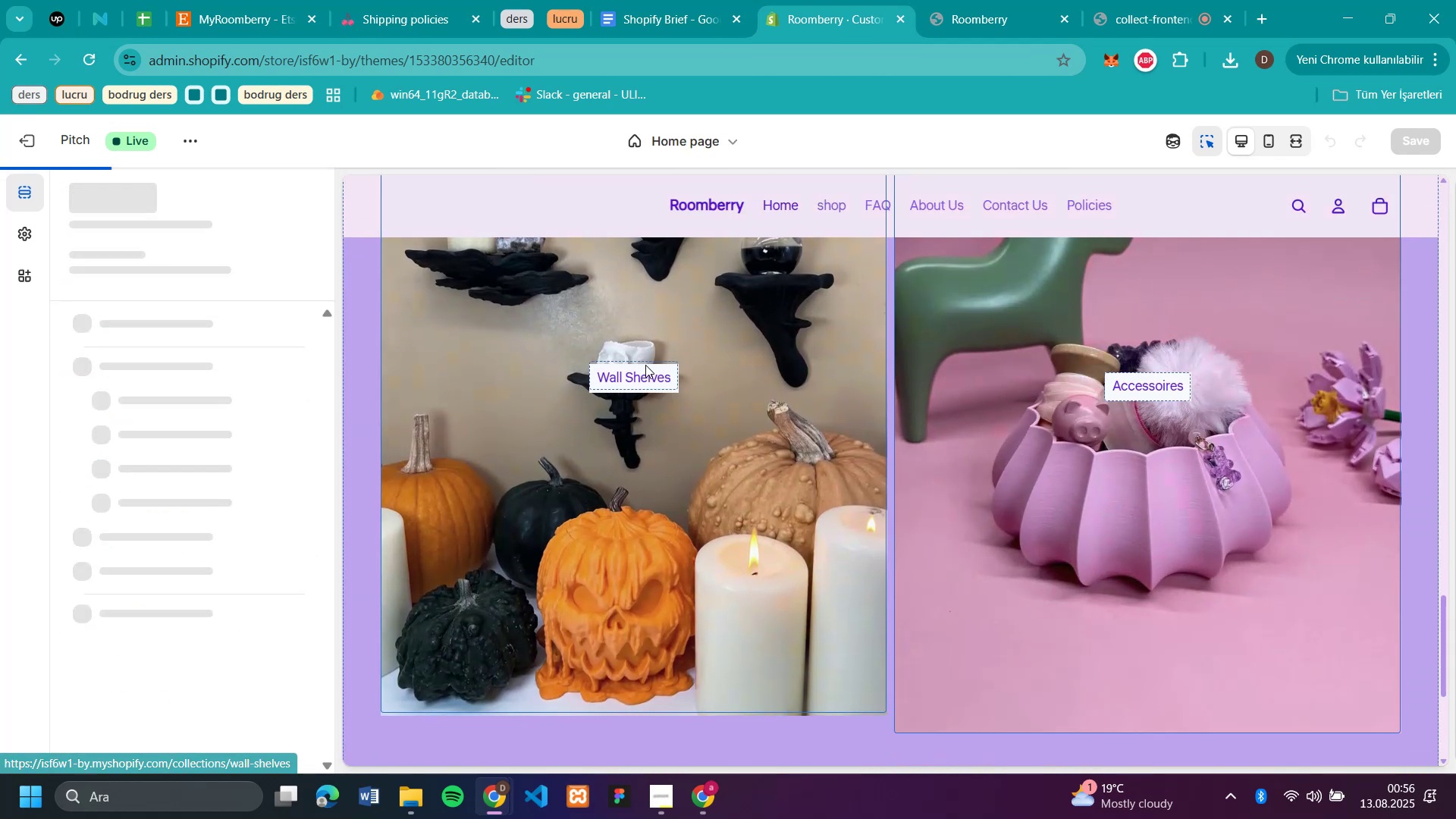 
left_click([645, 365])
 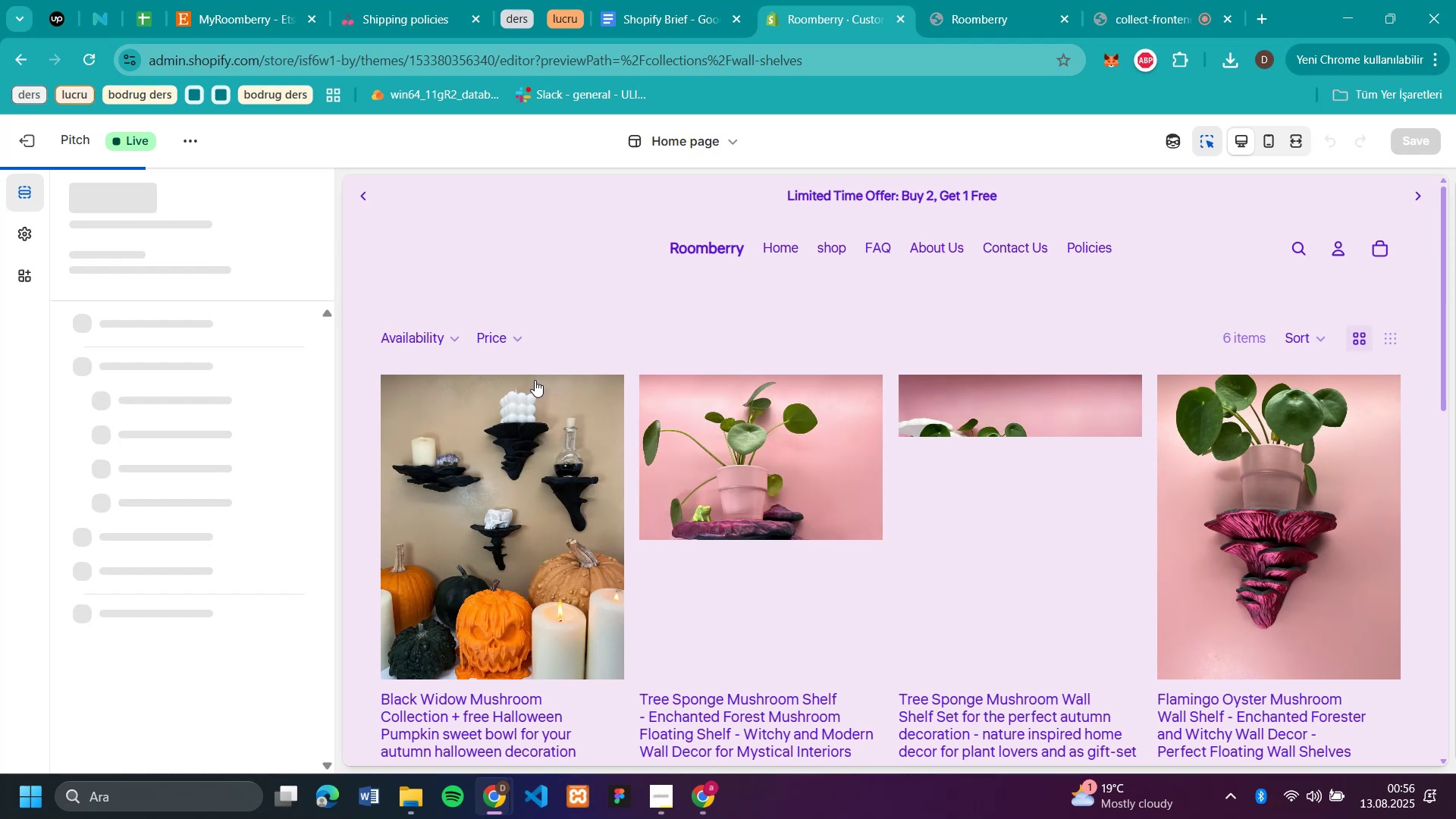 
scroll: coordinate [617, 219], scroll_direction: down, amount: 10.0
 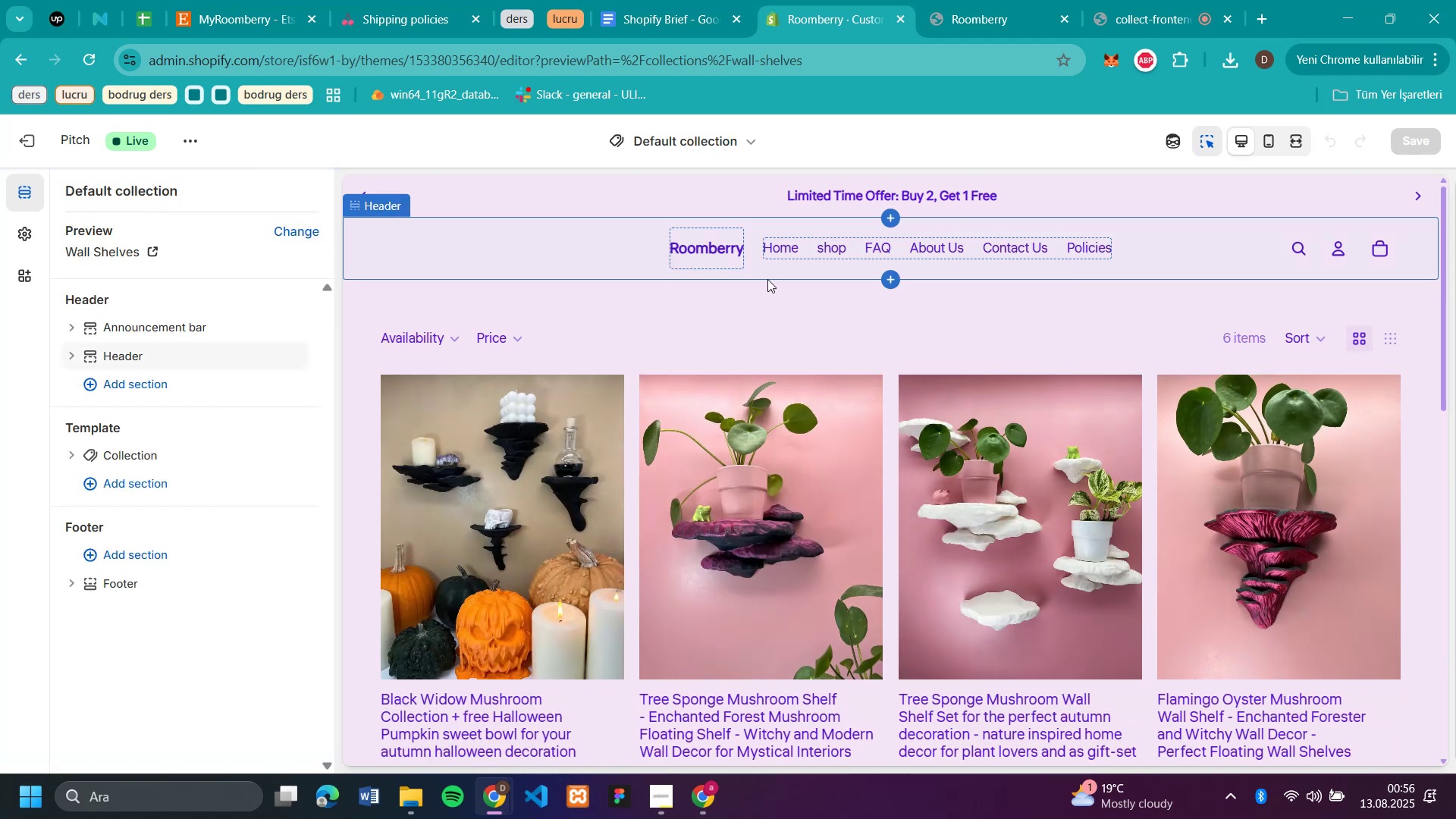 
left_click([689, 254])
 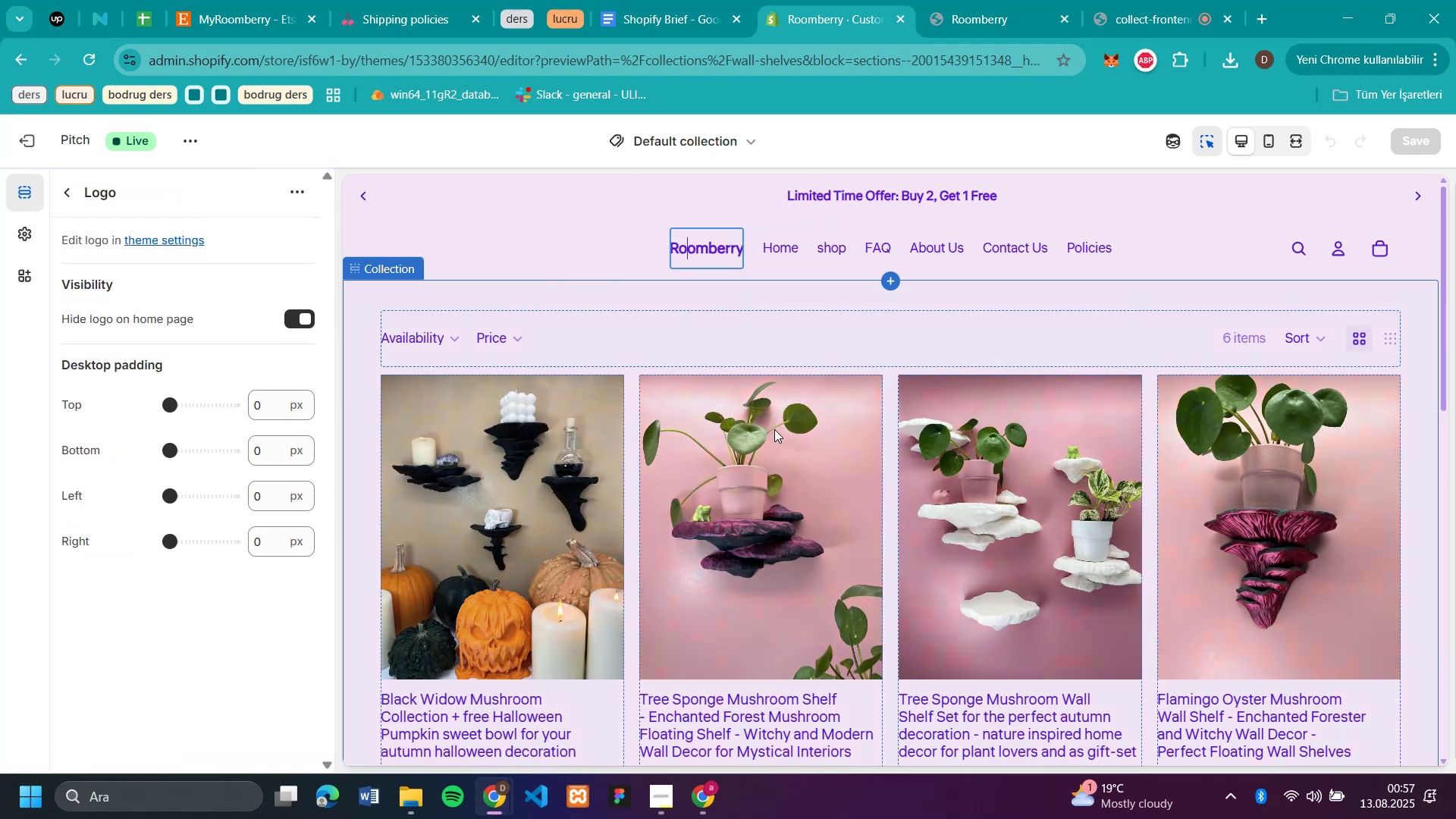 
left_click([701, 256])
 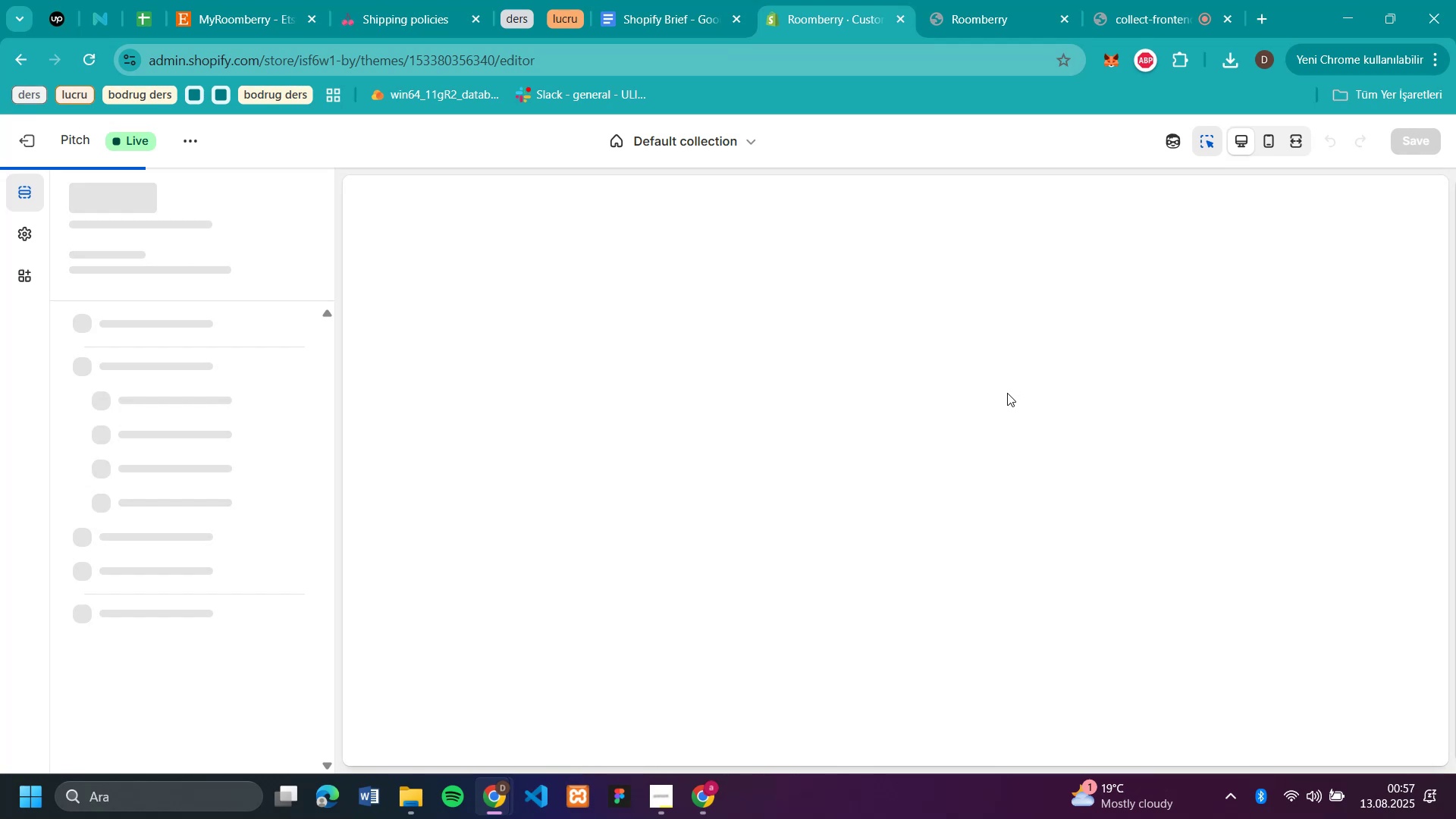 
wait(14.72)
 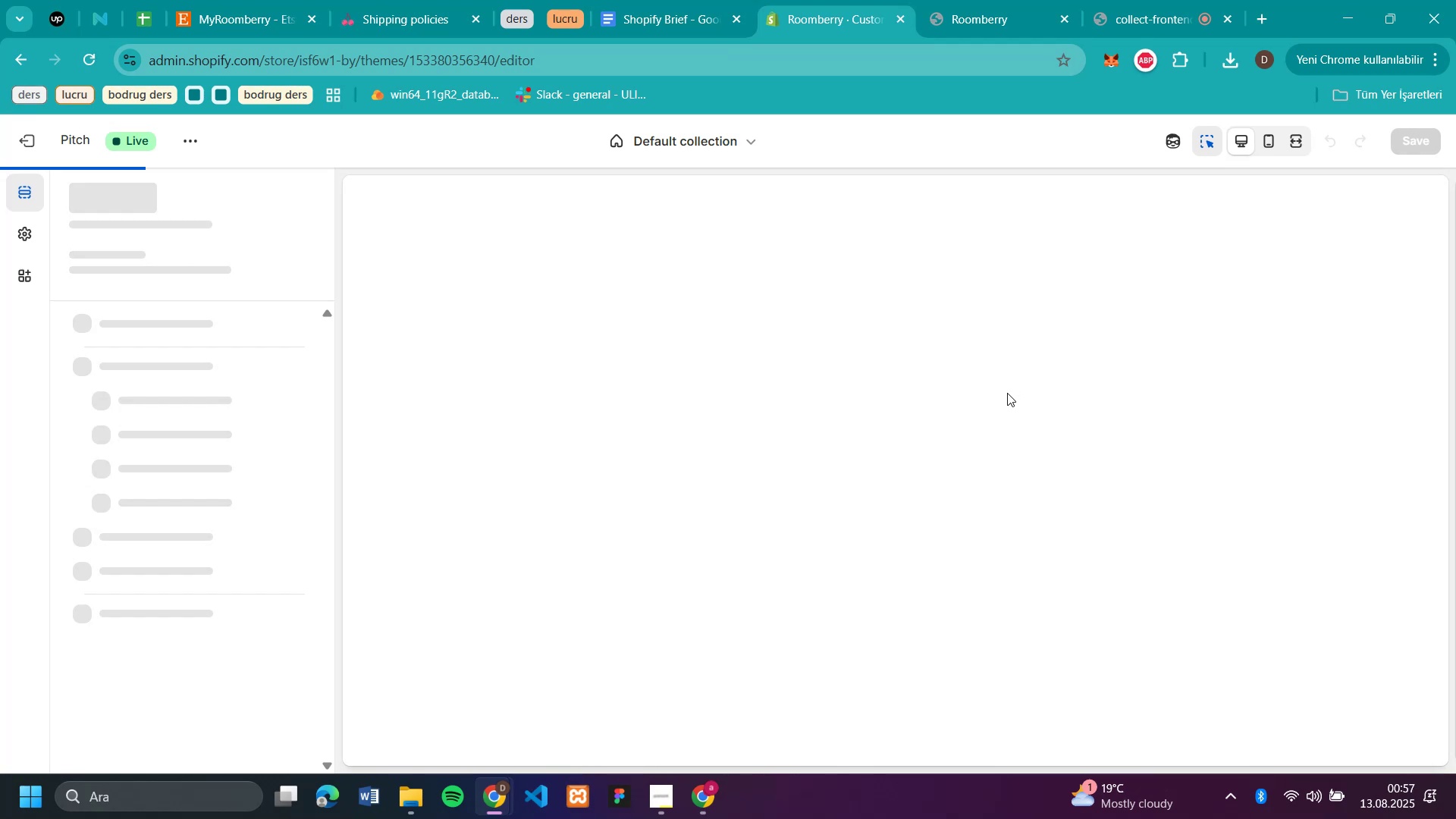 
scroll: coordinate [0, 193], scroll_direction: down, amount: 2.0
 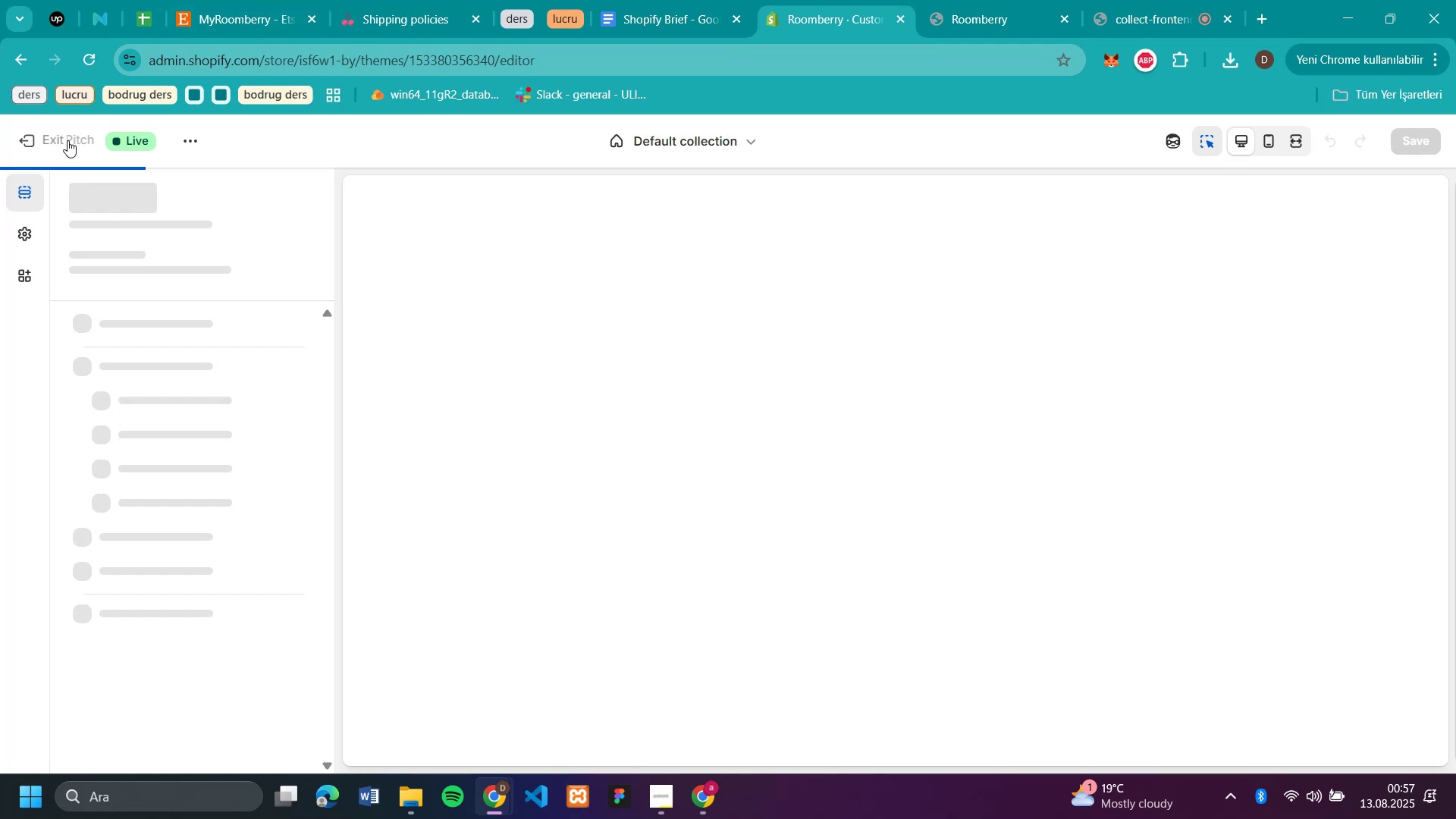 
left_click([16, 153])
 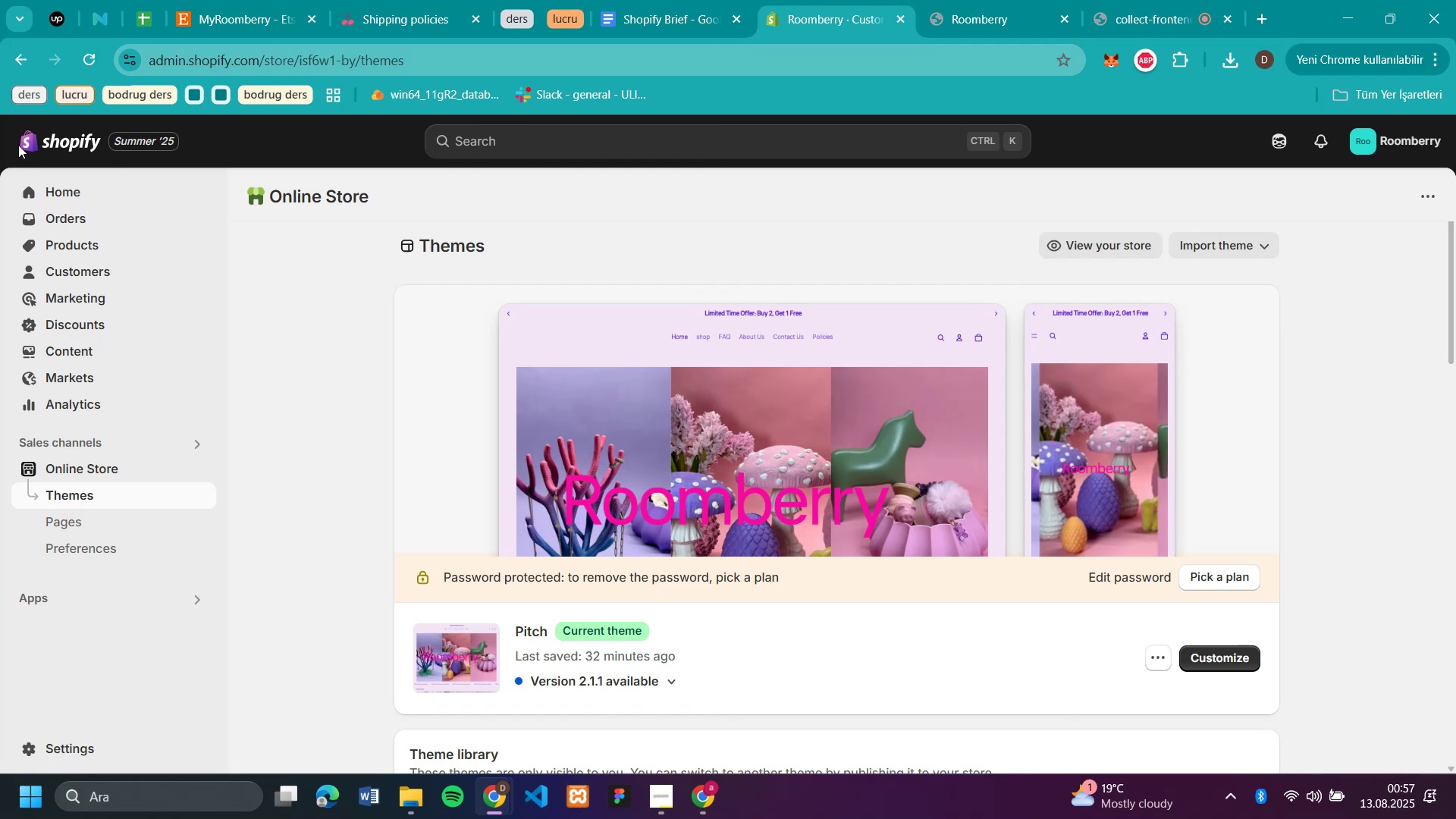 
wait(12.02)
 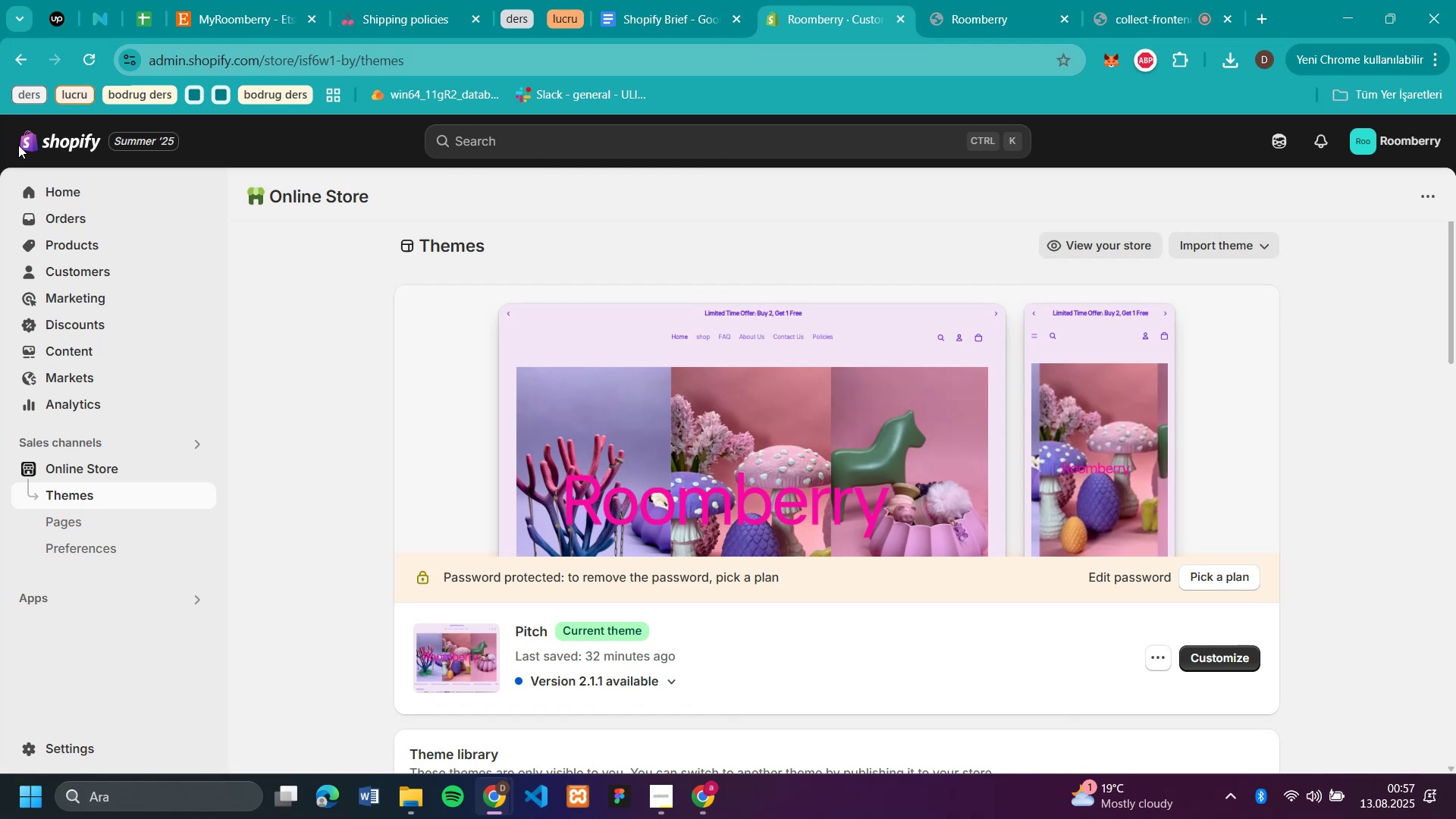 
left_click([1200, 661])
 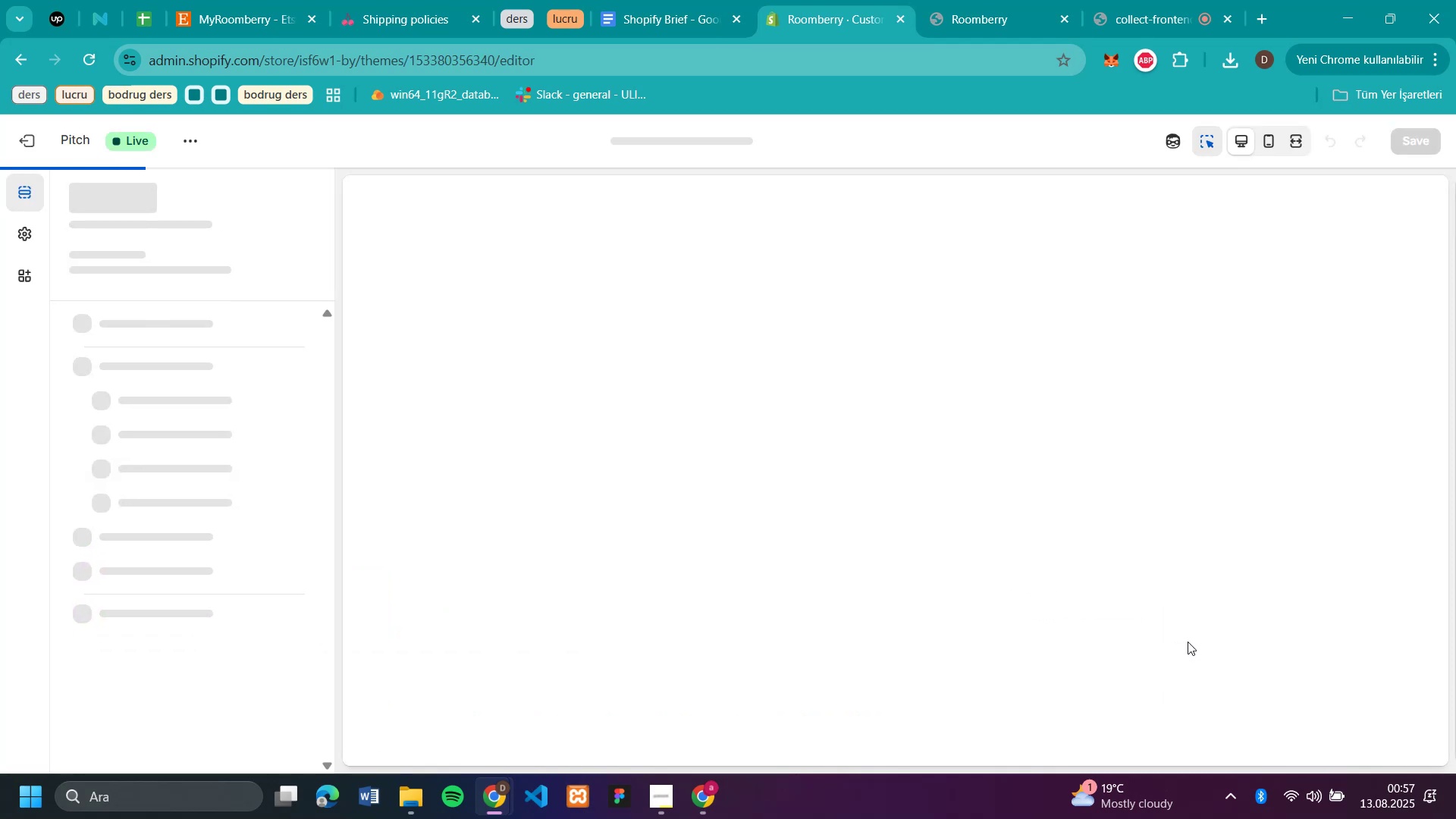 
scroll: coordinate [1112, 436], scroll_direction: down, amount: 22.0
 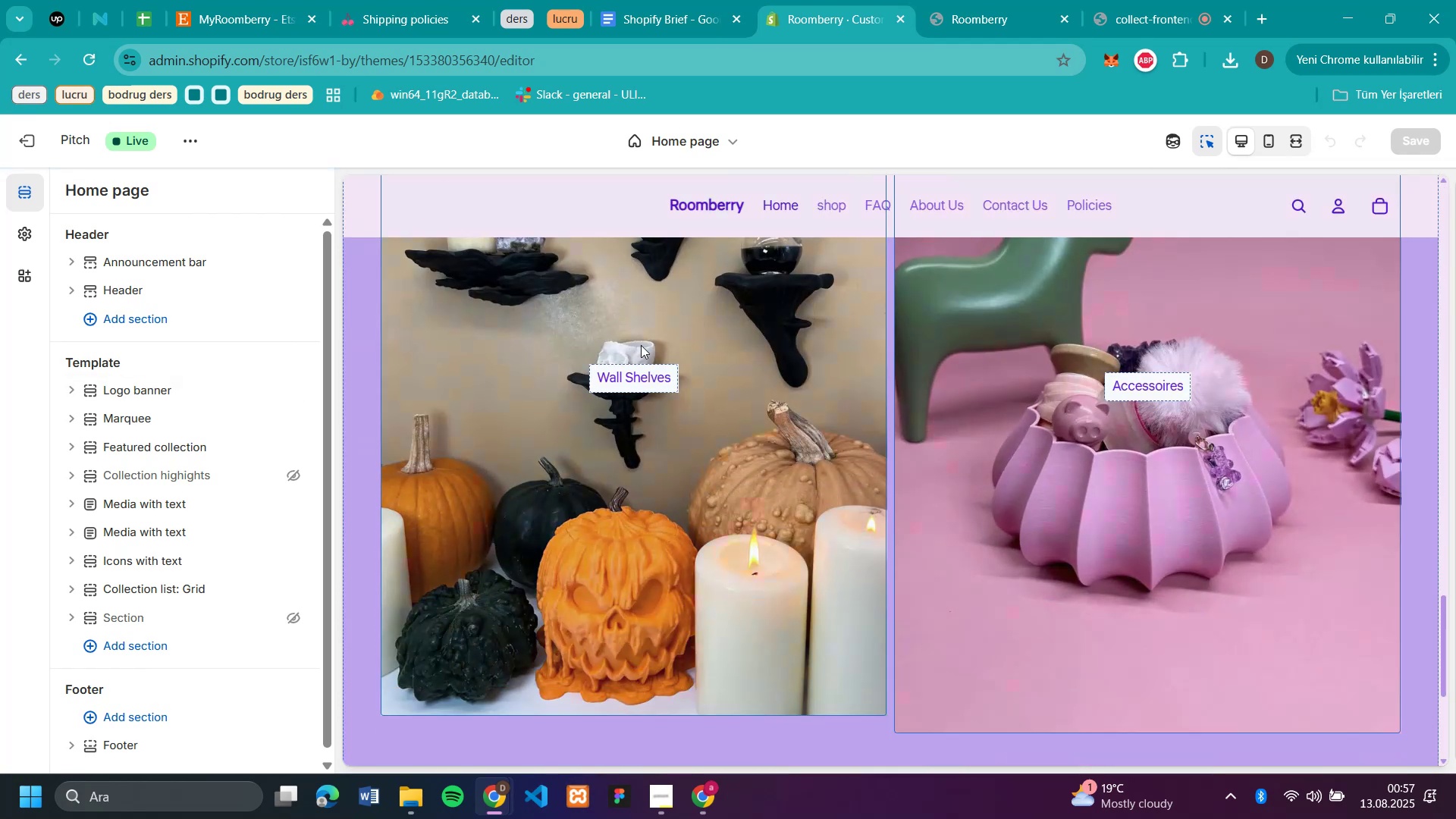 
left_click([588, 333])
 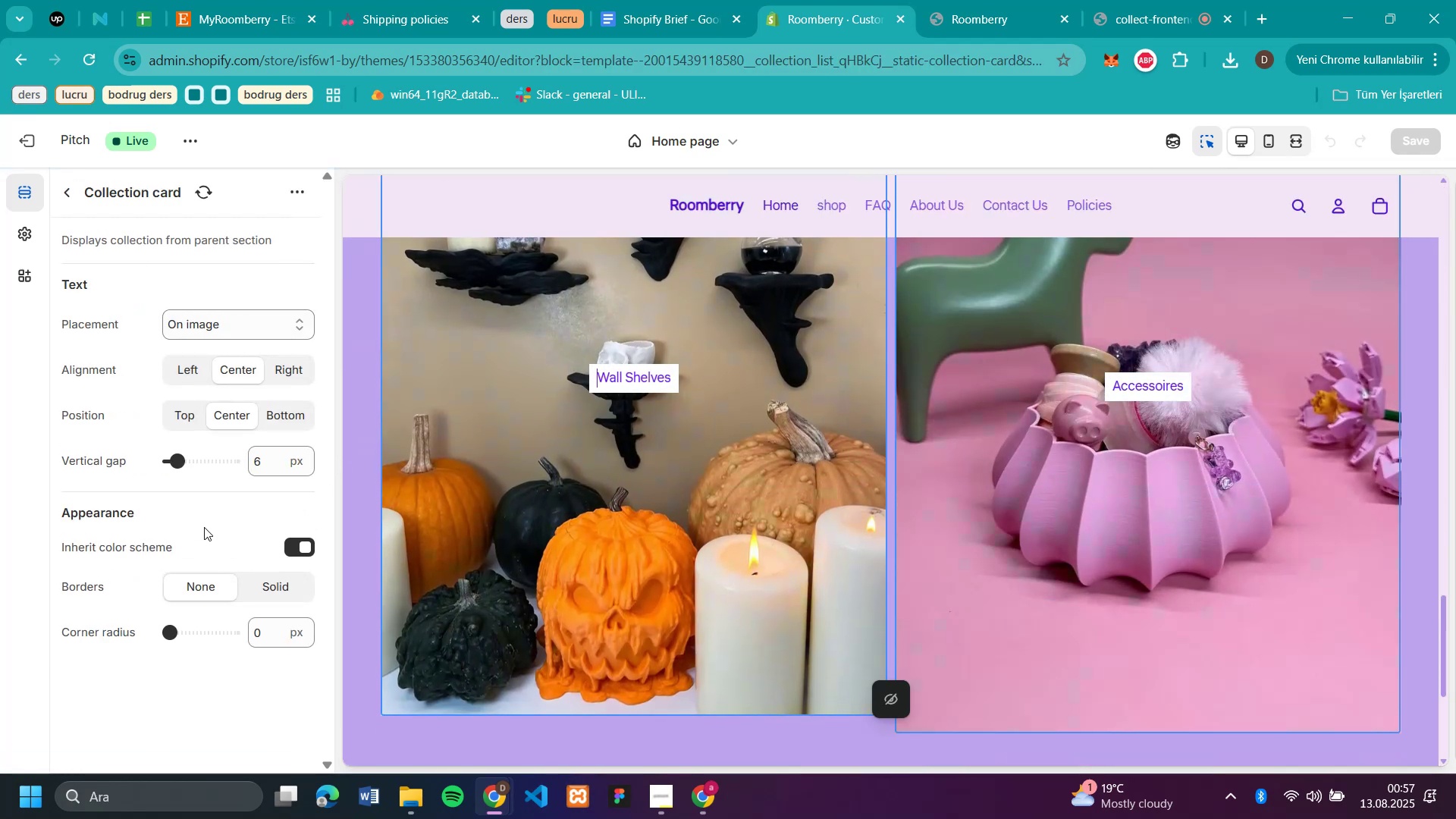 
left_click([286, 595])
 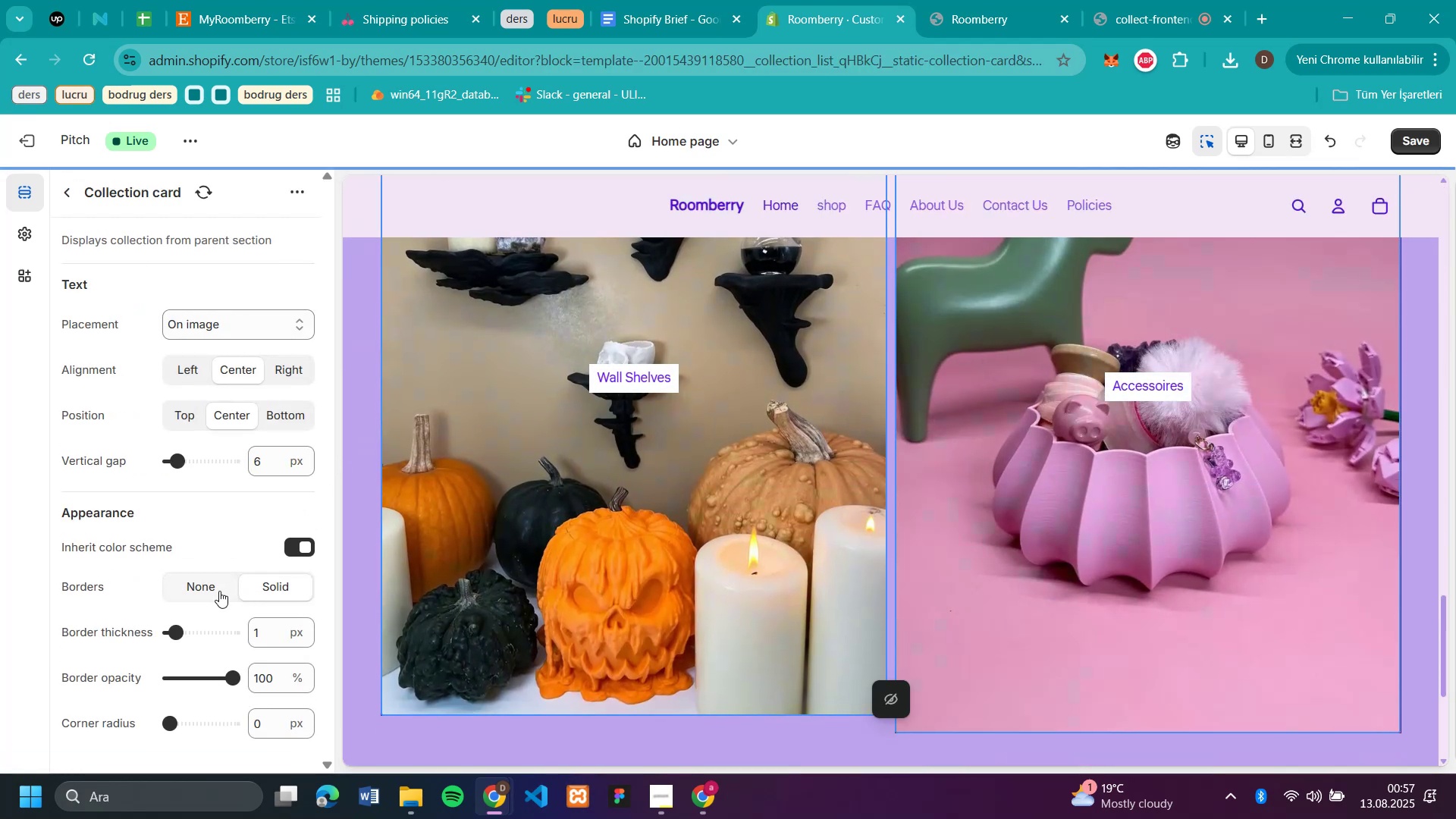 
left_click([219, 591])
 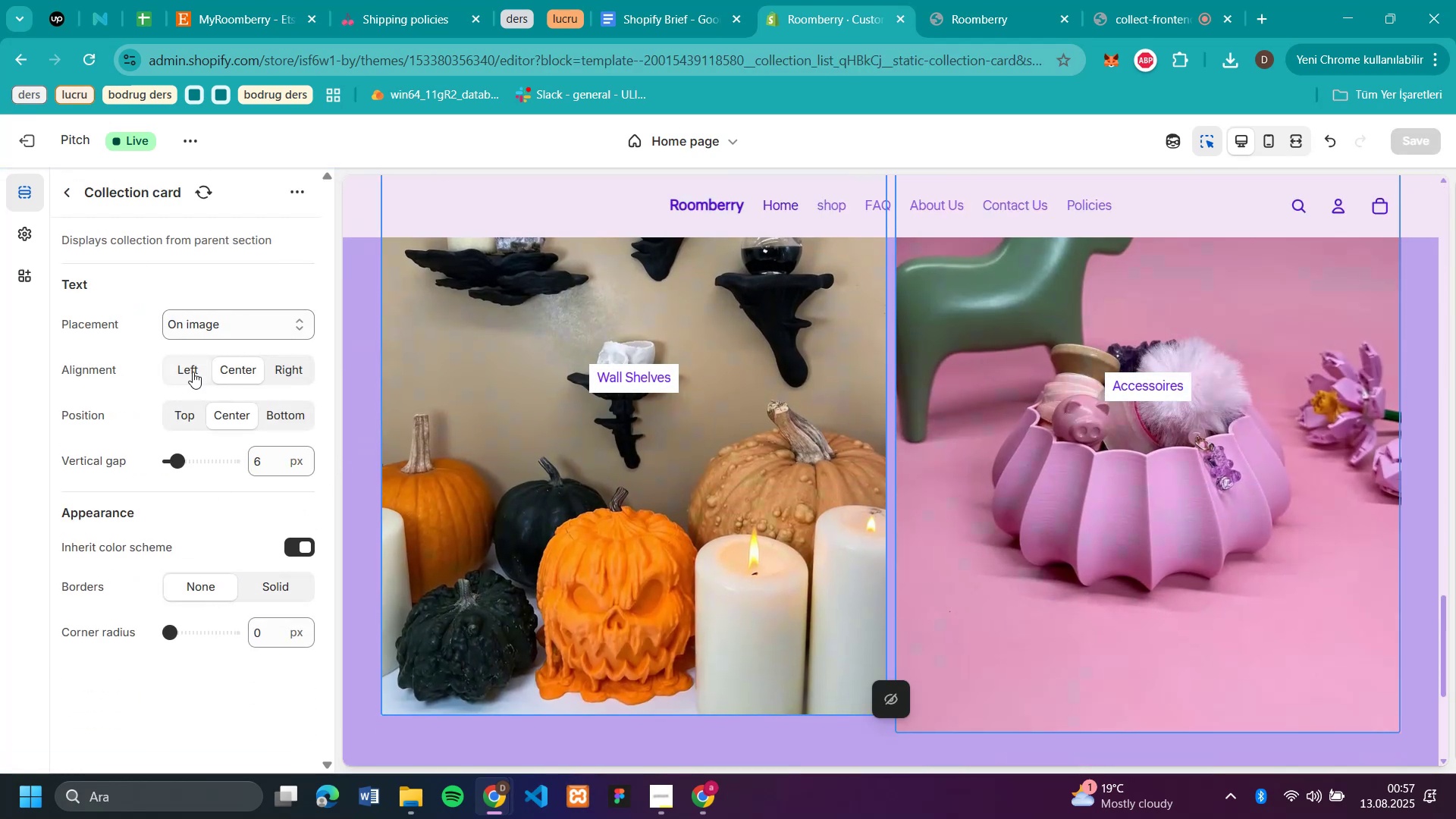 
left_click([177, 421])
 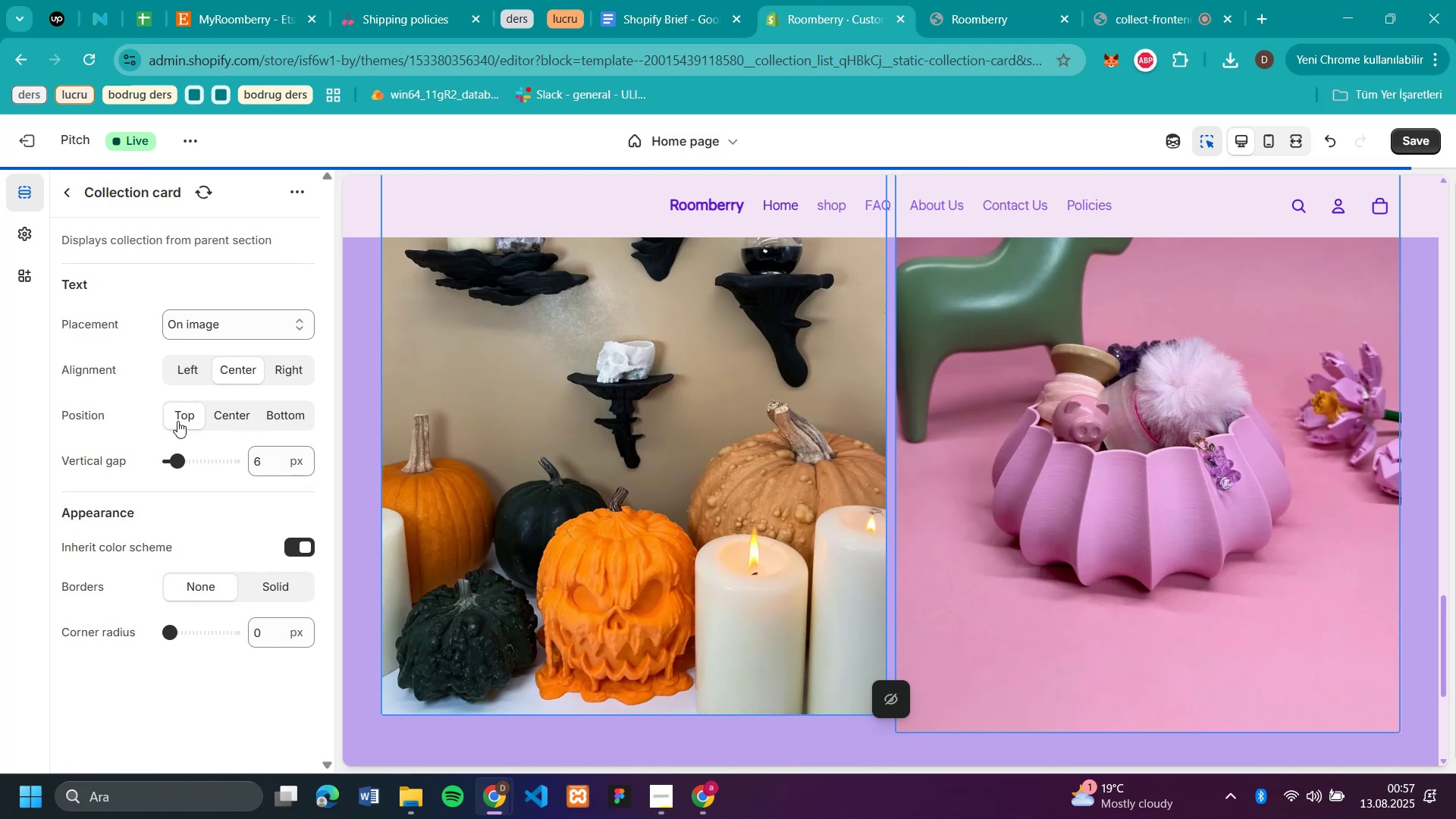 
scroll: coordinate [927, 532], scroll_direction: up, amount: 3.0
 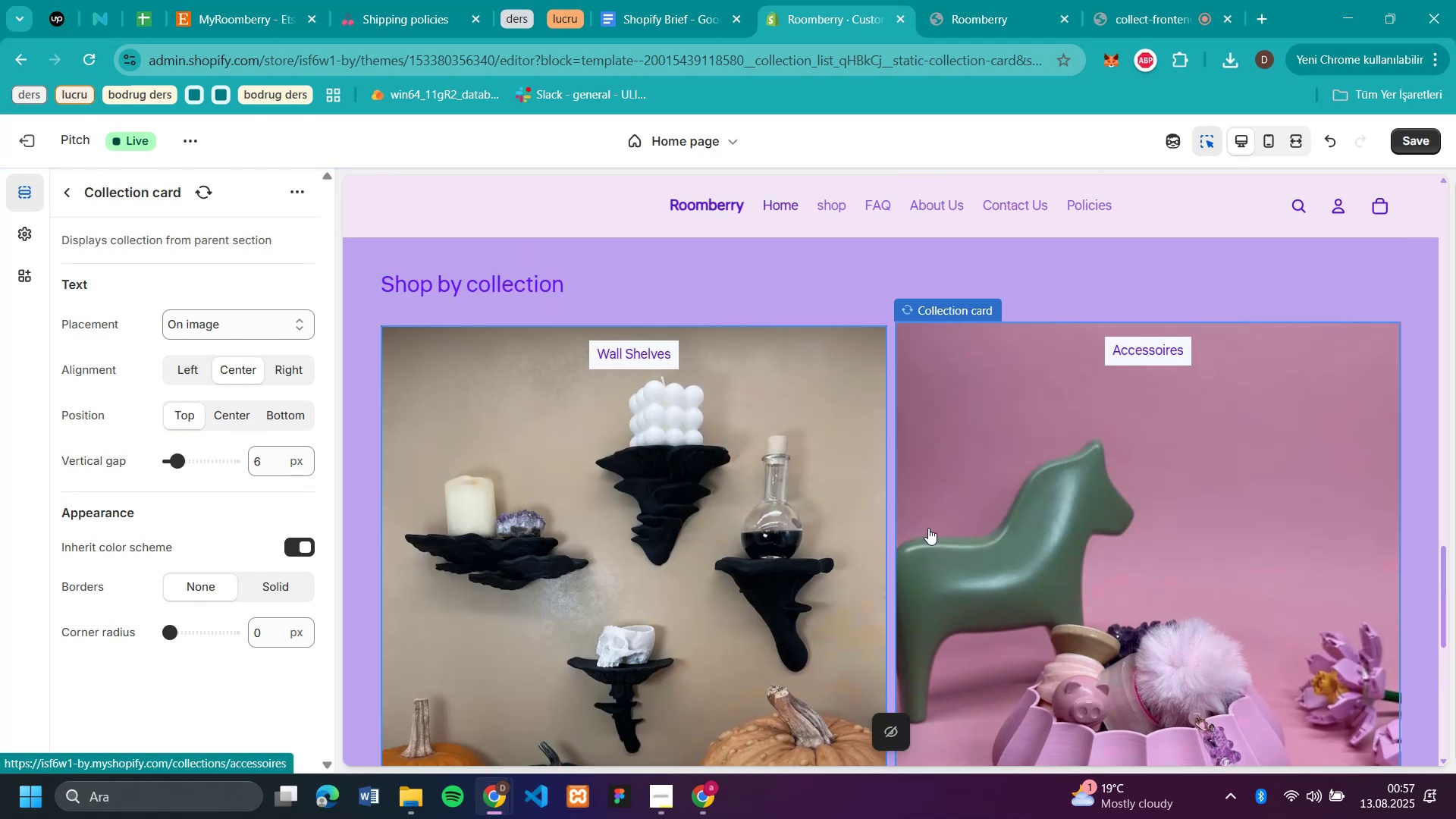 
scroll: coordinate [931, 519], scroll_direction: down, amount: 1.0
 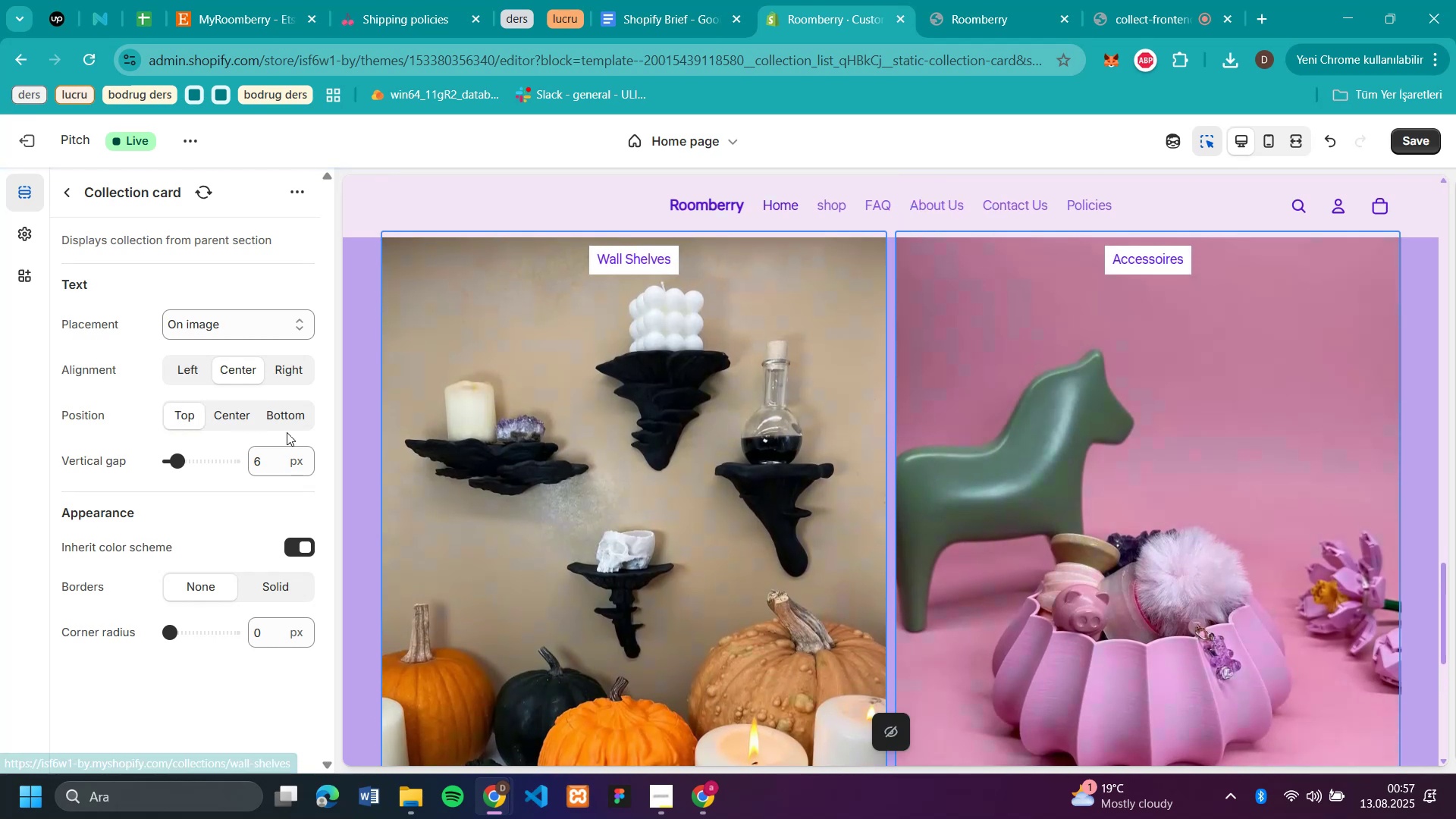 
left_click([299, 422])
 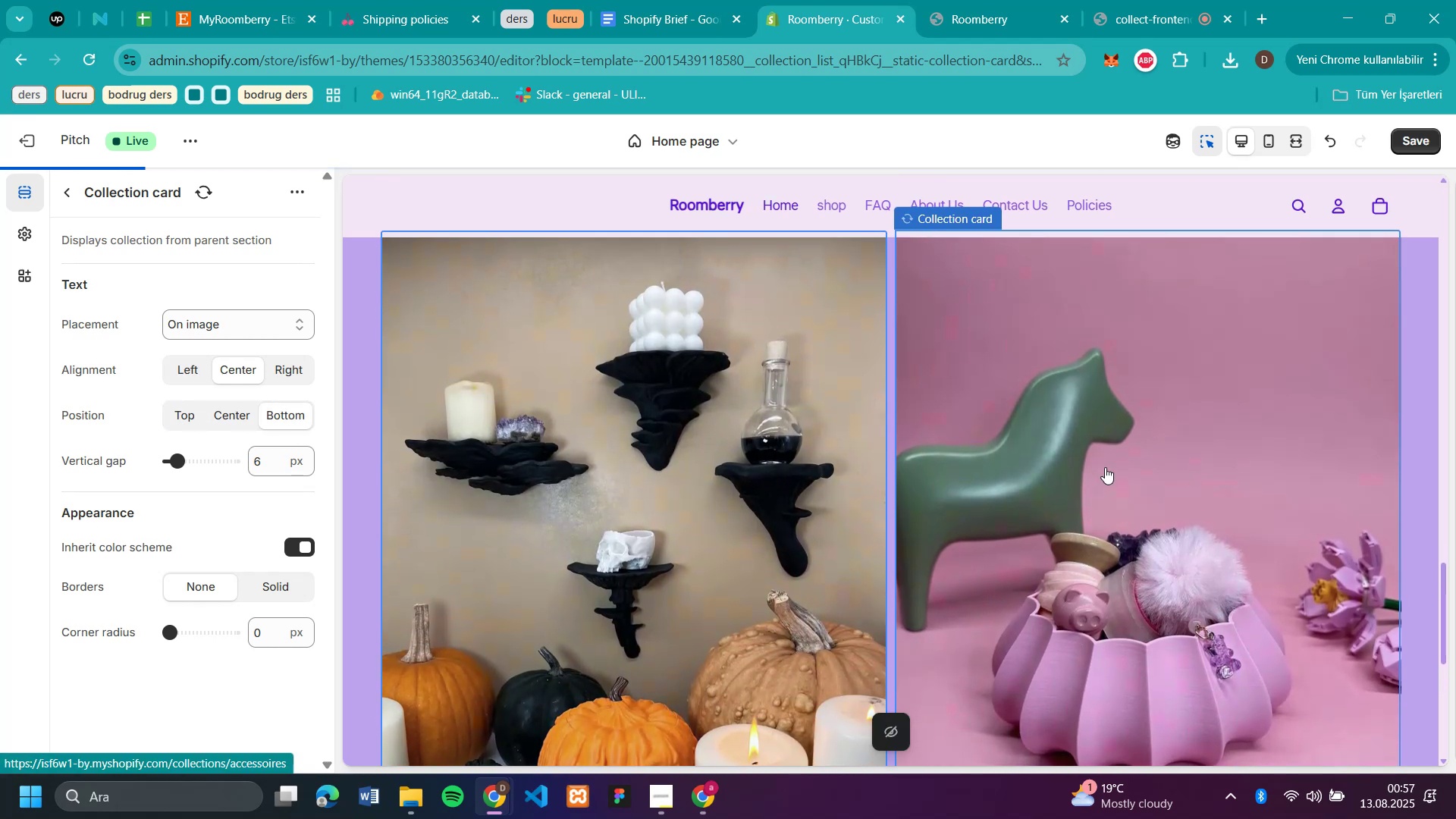 
scroll: coordinate [1109, 463], scroll_direction: down, amount: 2.0
 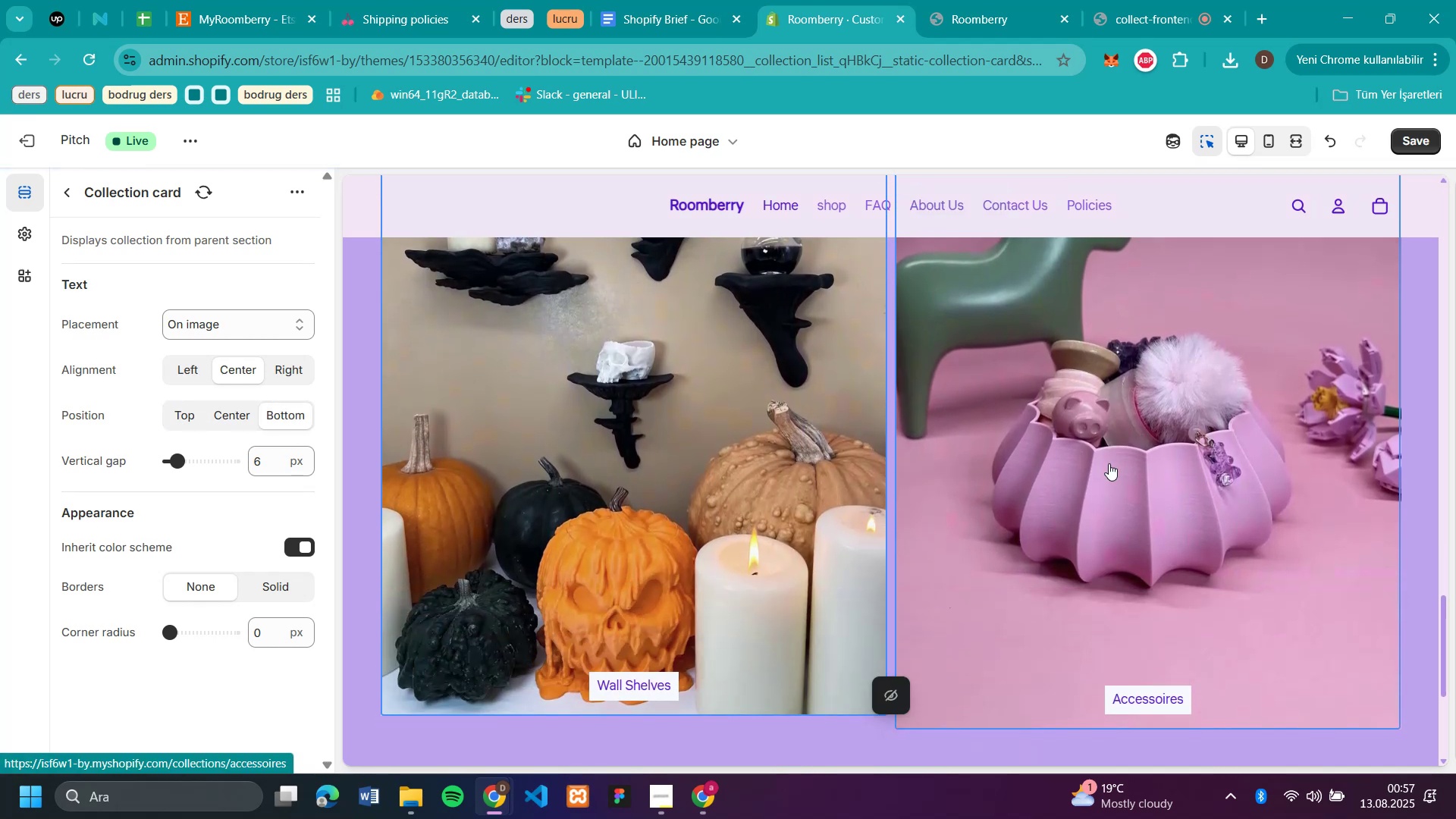 
scroll: coordinate [1109, 463], scroll_direction: up, amount: 1.0
 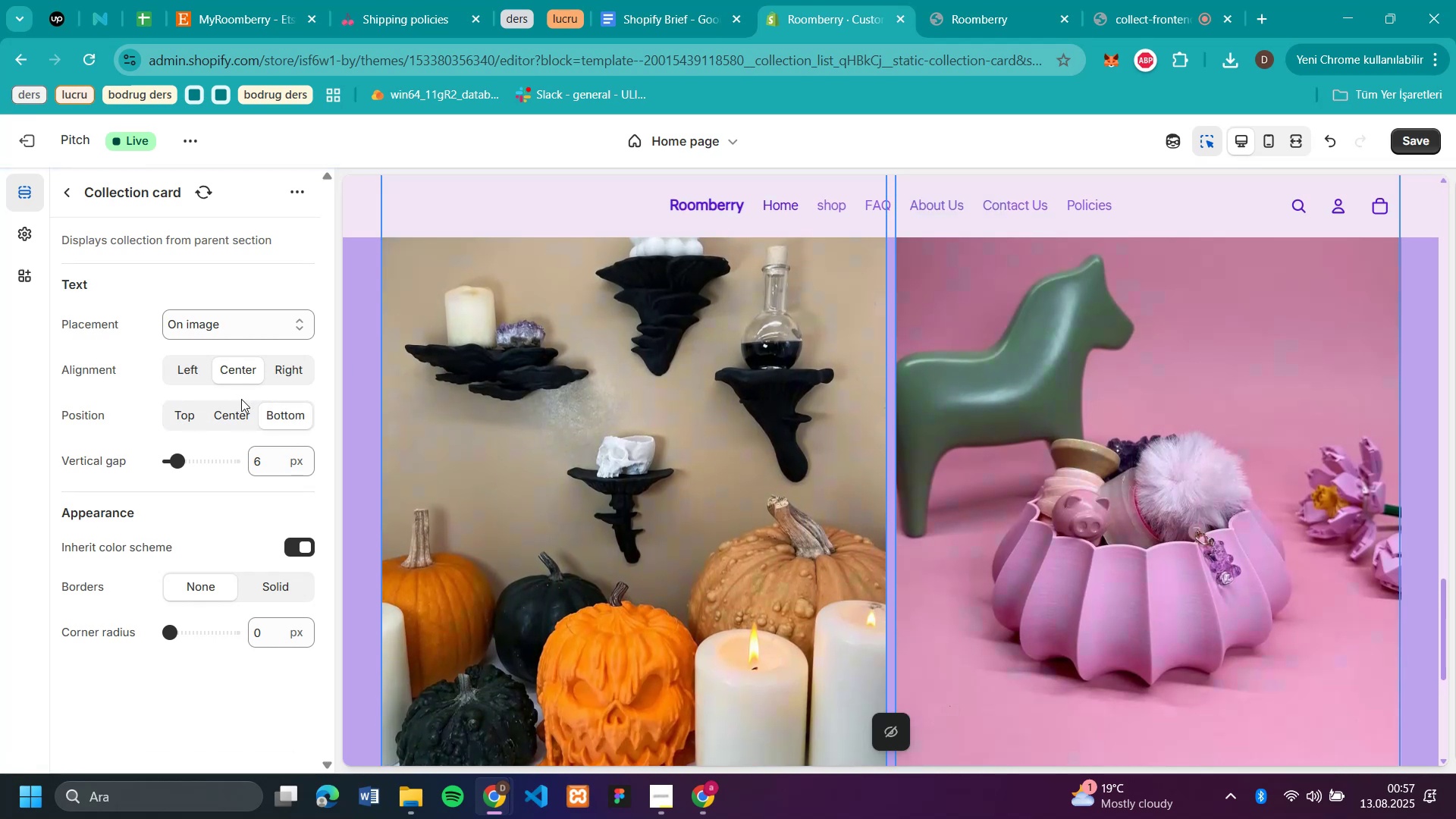 
left_click([237, 418])
 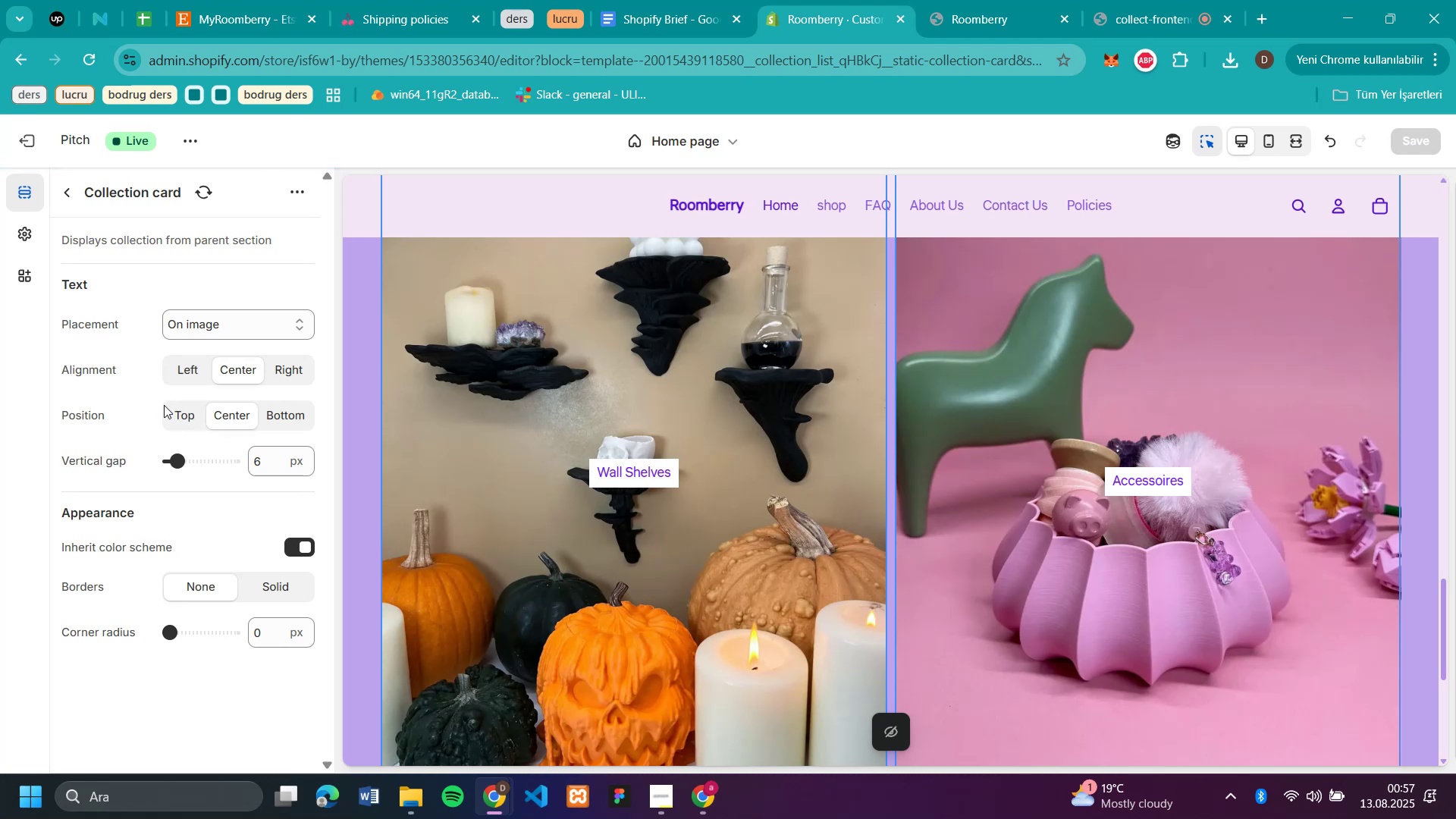 
left_click([164, 405])
 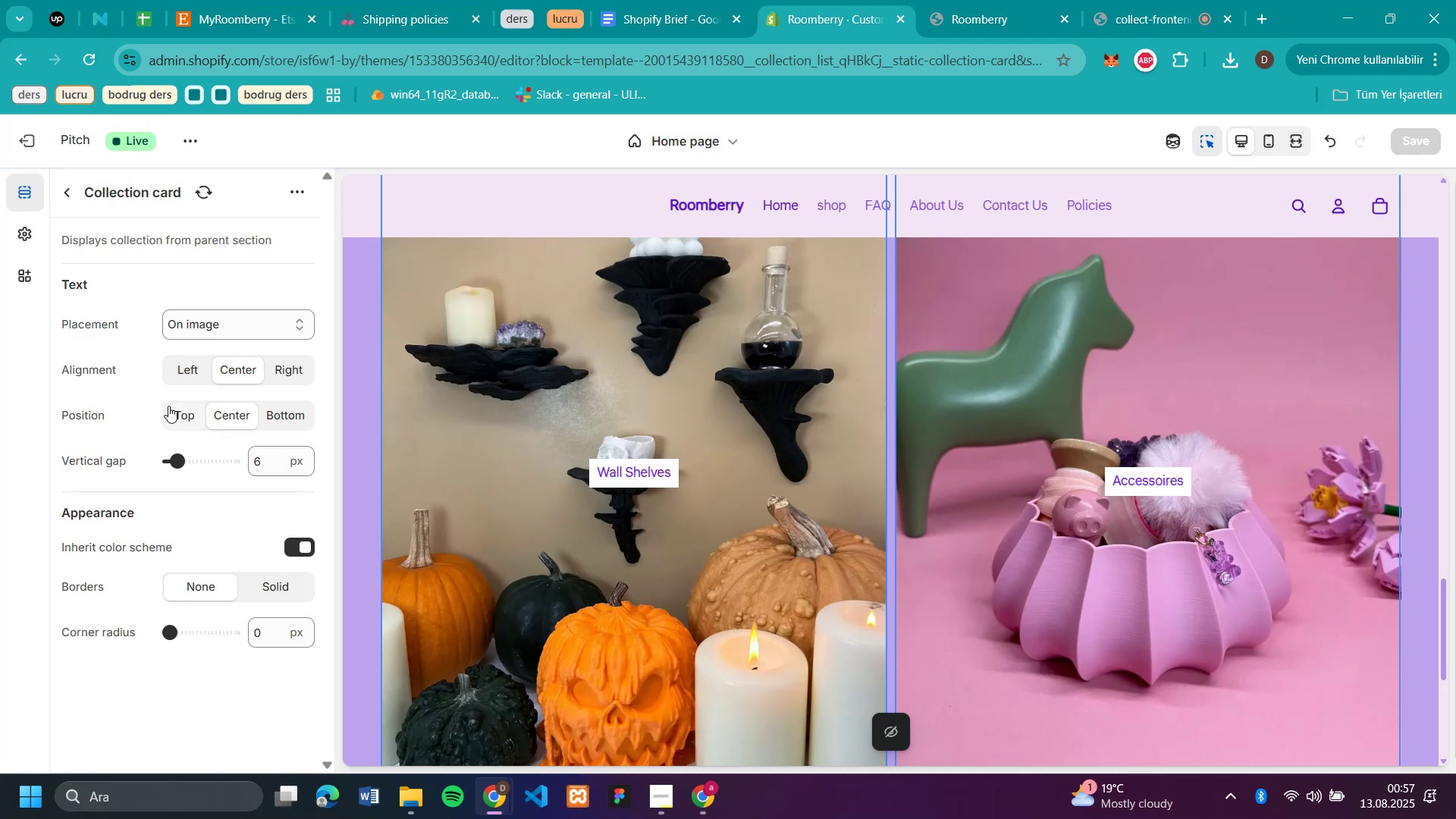 
left_click([168, 406])
 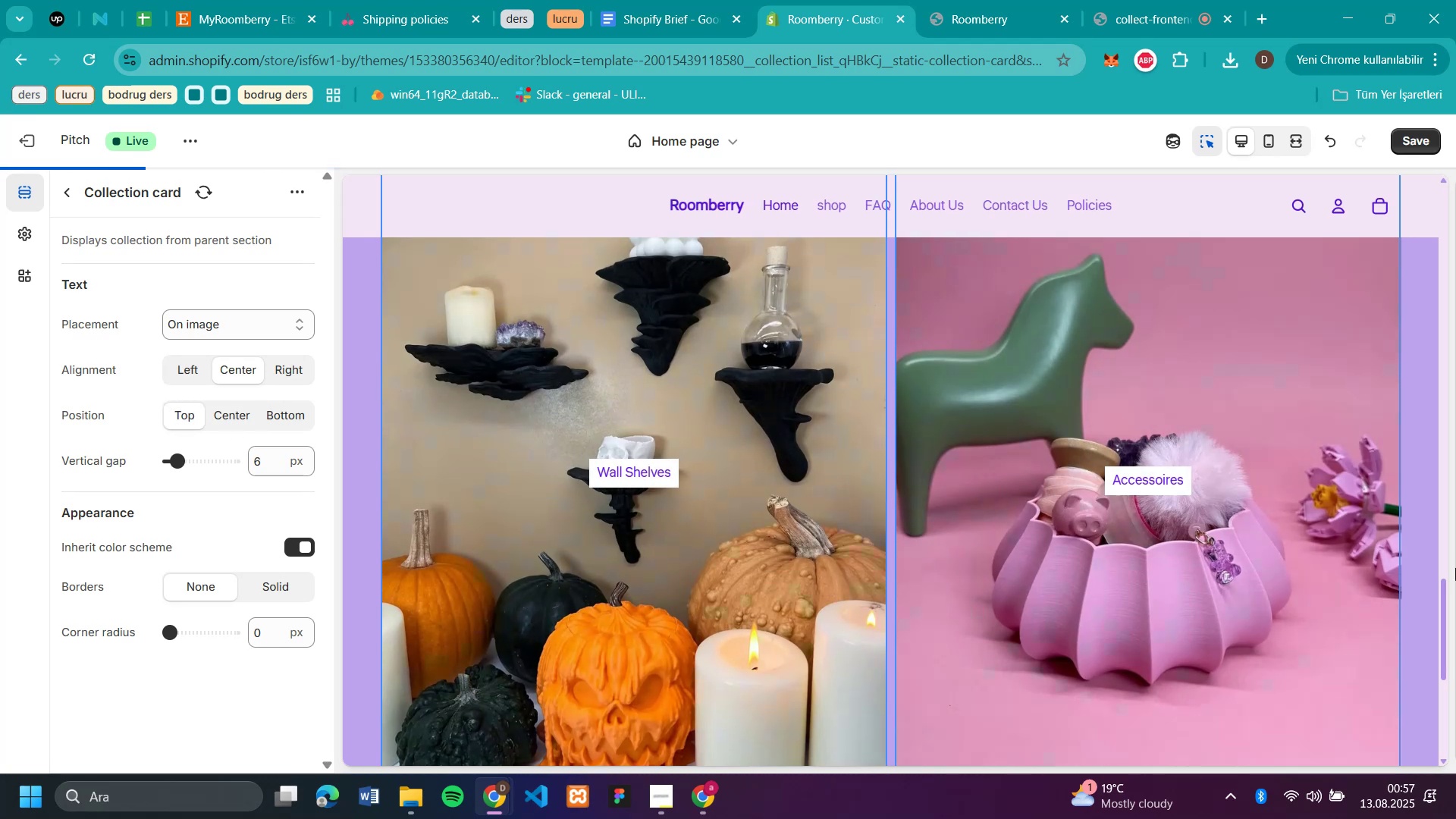 
scroll: coordinate [1122, 554], scroll_direction: up, amount: 6.0
 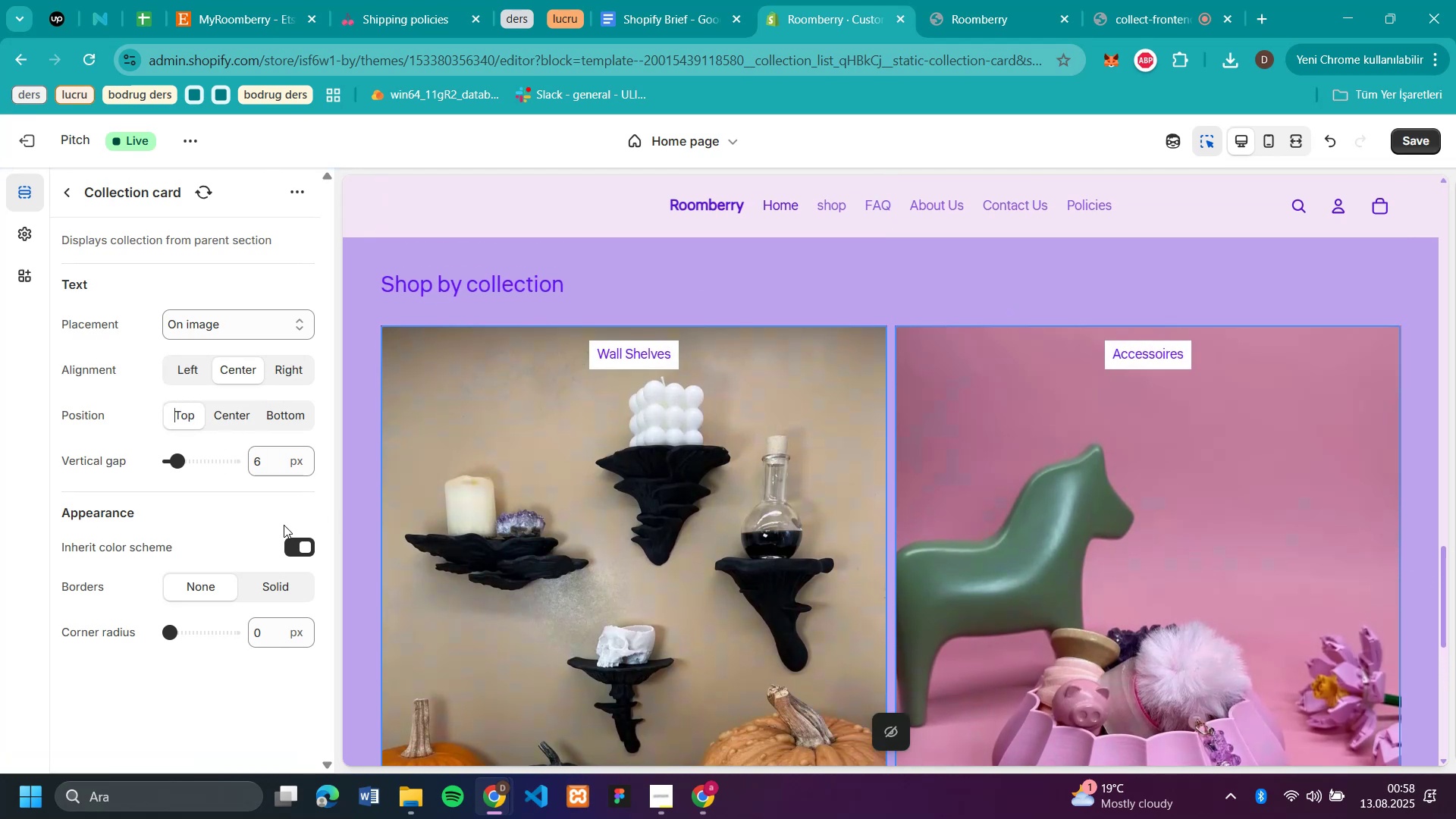 
left_click([274, 582])
 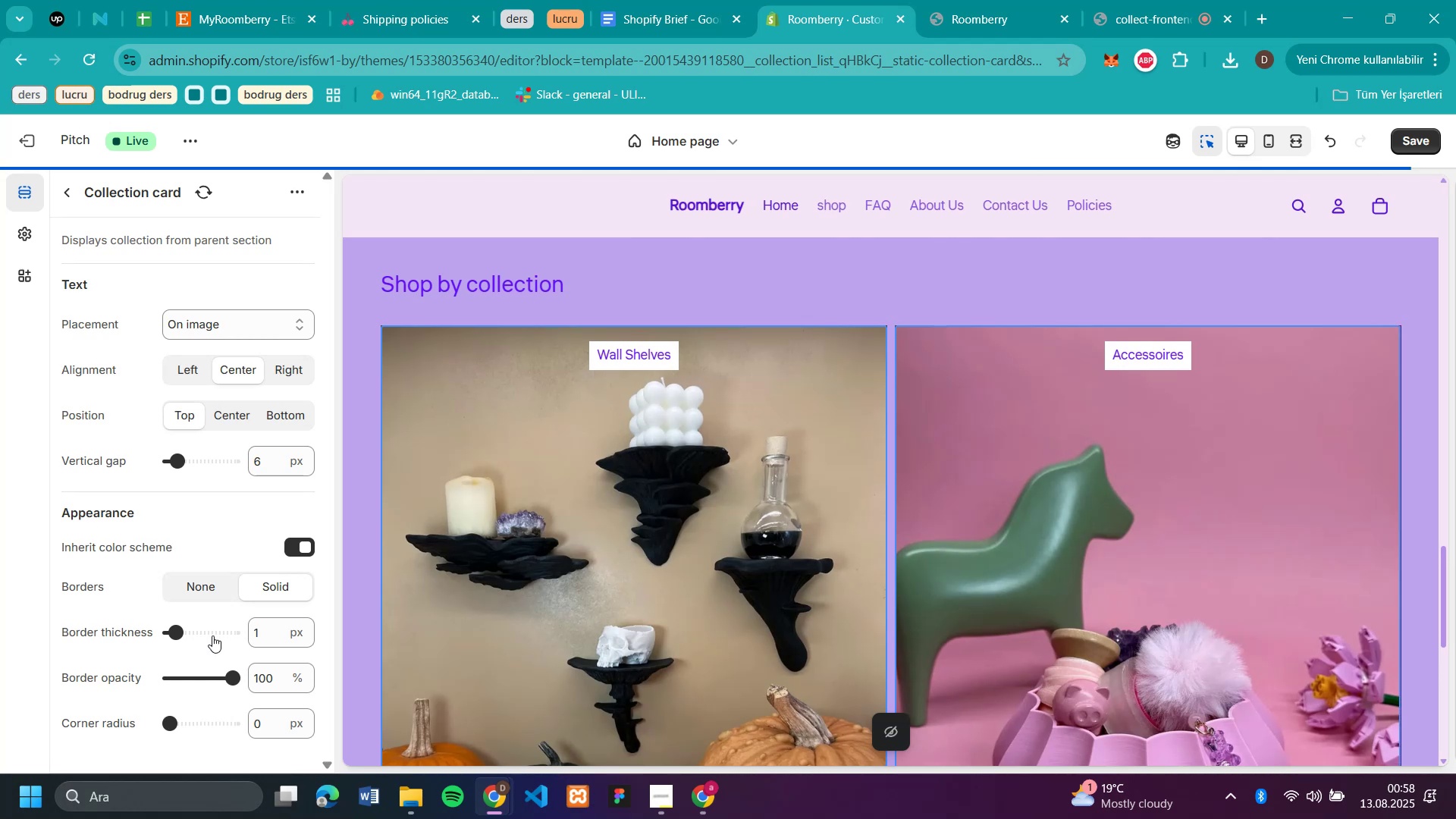 
left_click([212, 635])
 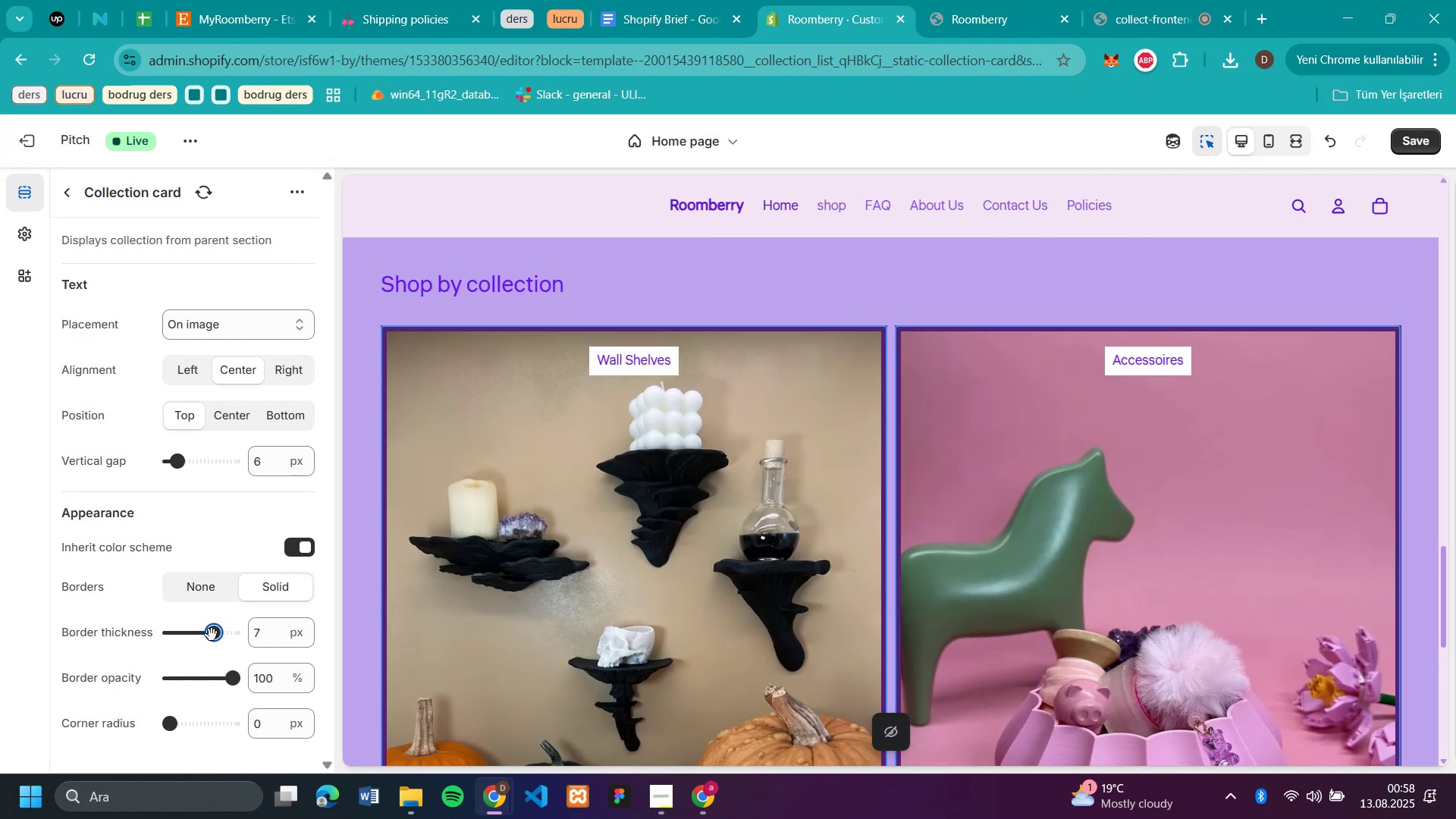 
left_click([180, 626])
 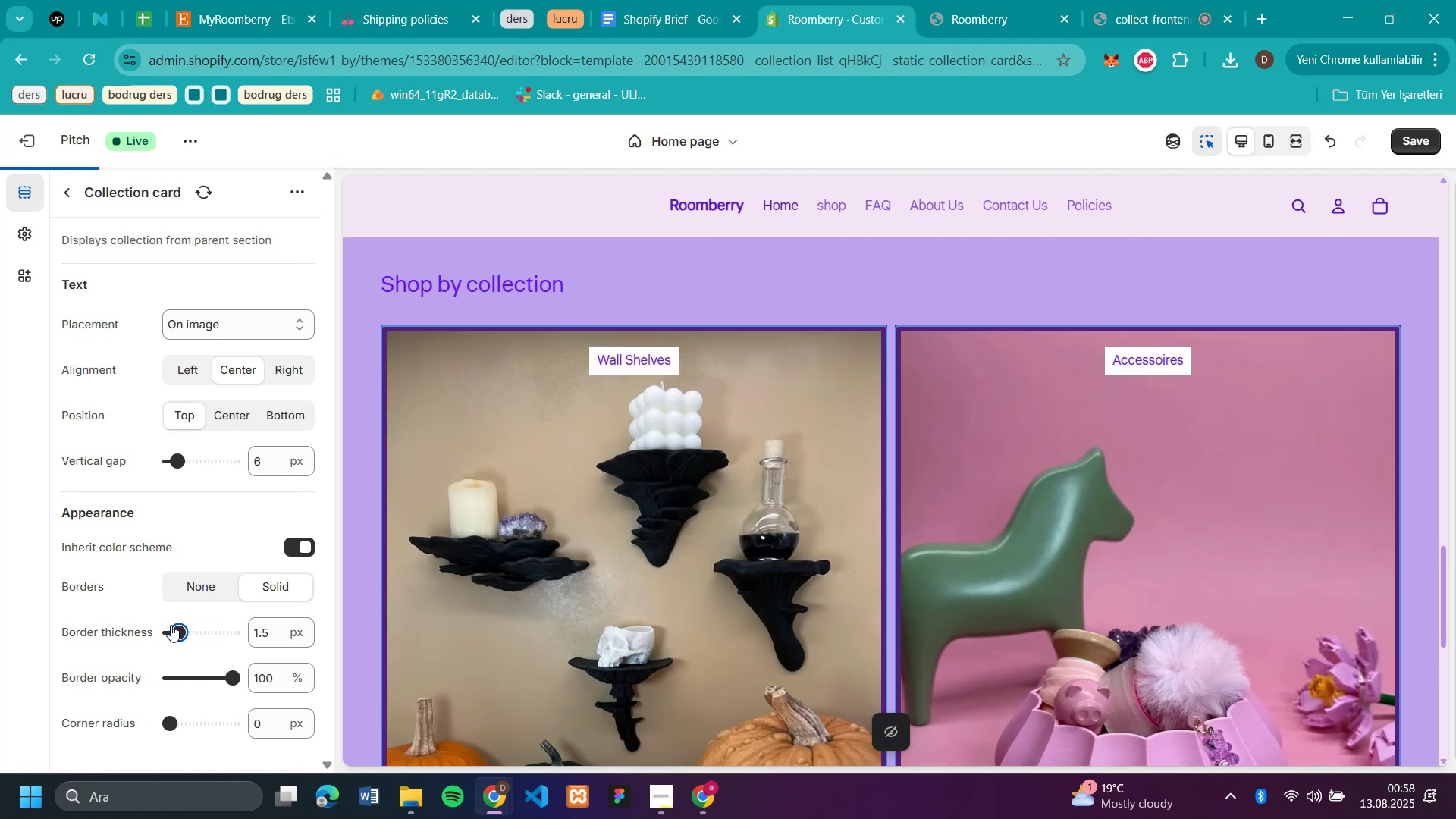 
left_click_drag(start_coordinate=[174, 627], to_coordinate=[111, 609])
 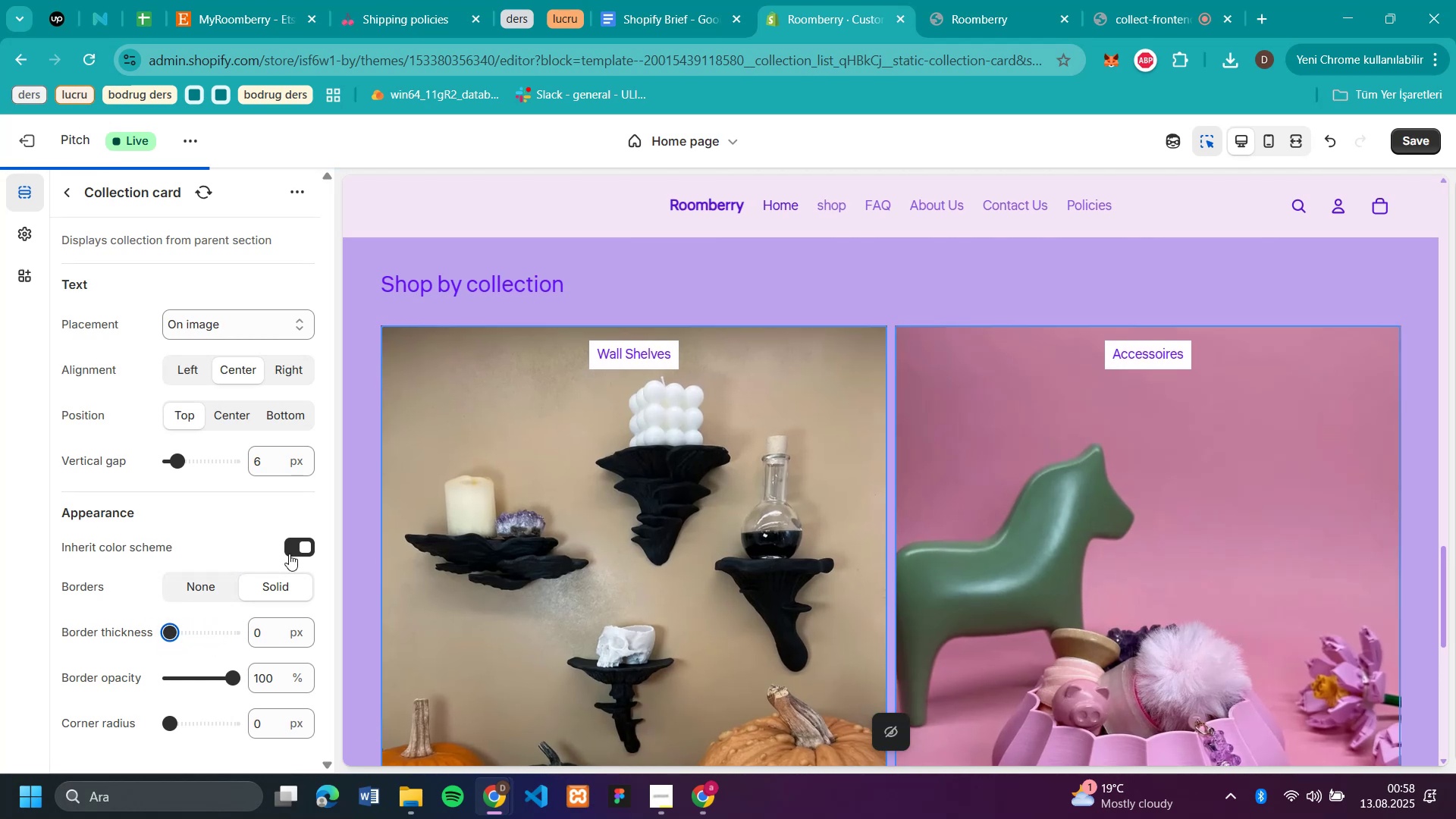 
left_click([297, 551])
 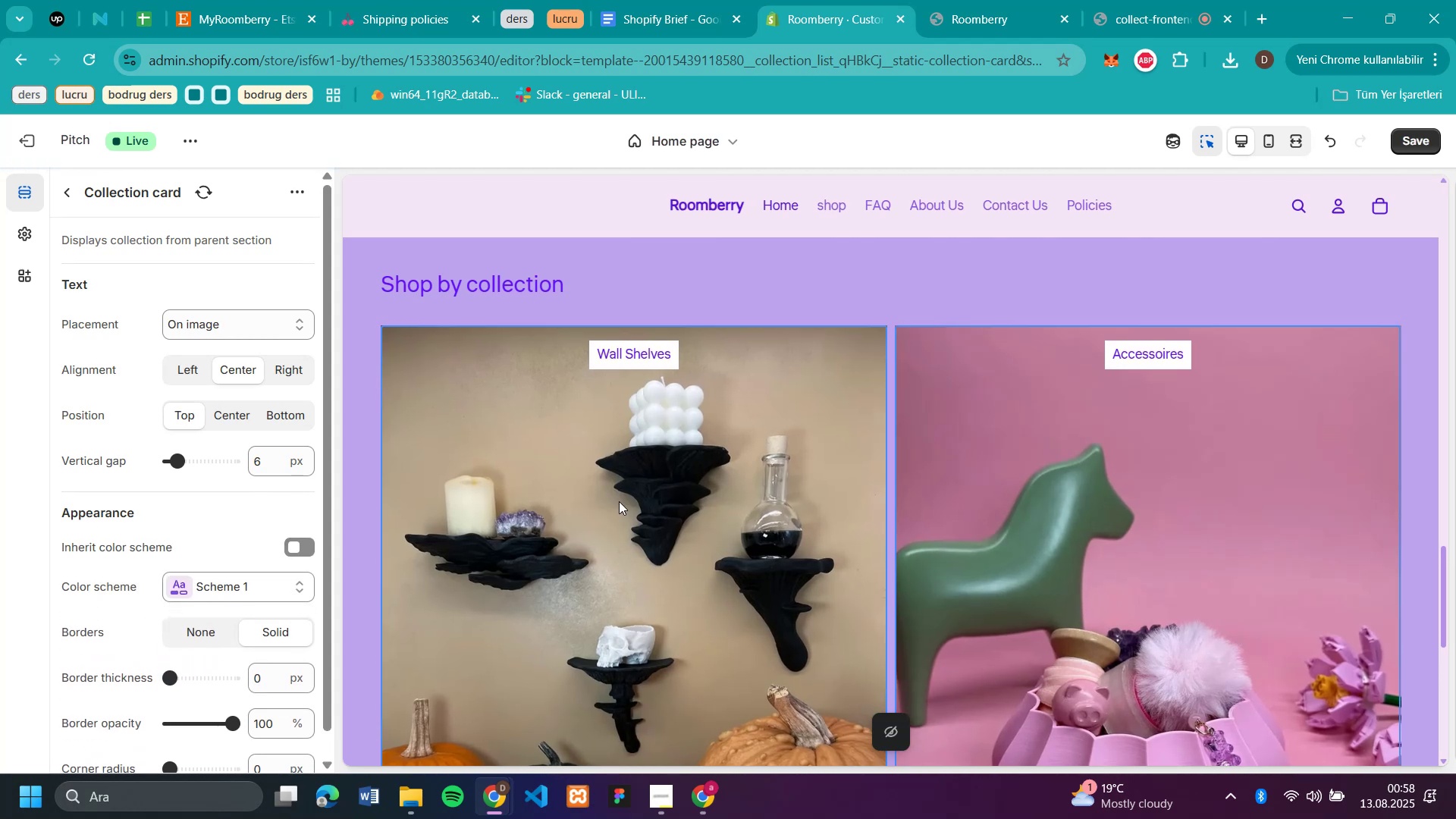 
scroll: coordinate [1455, 471], scroll_direction: down, amount: 2.0
 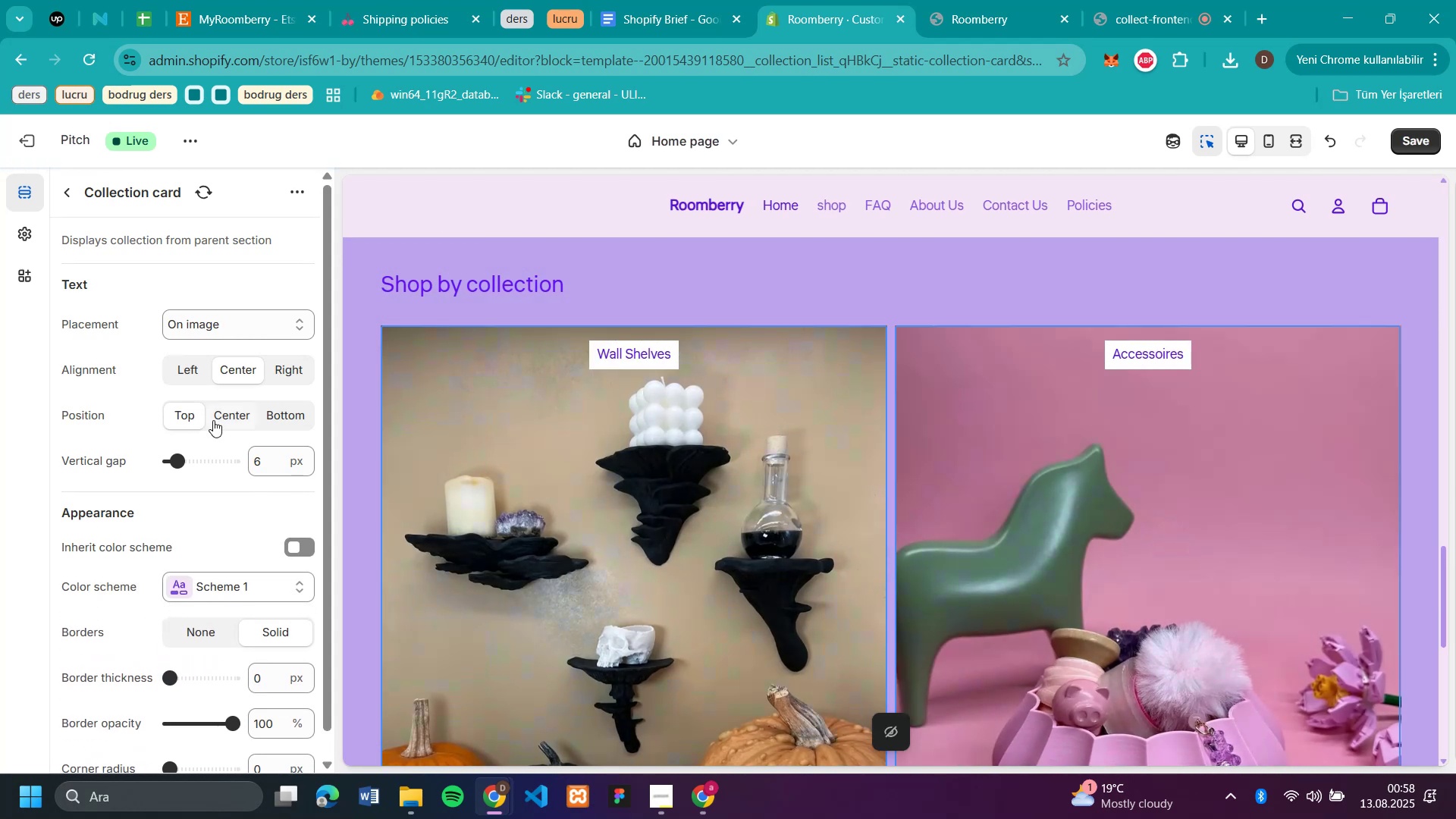 
left_click([213, 420])
 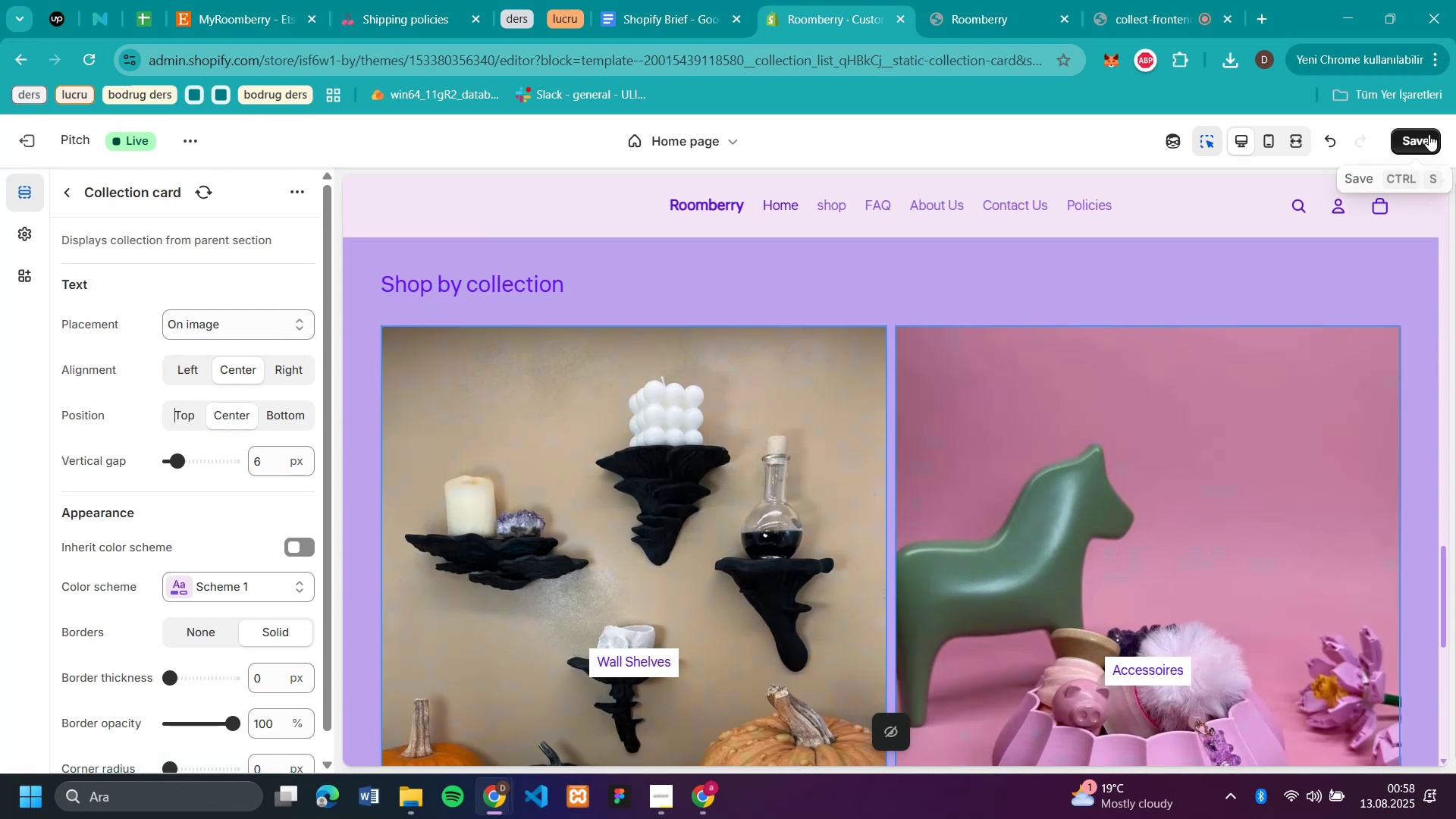 
left_click([1430, 134])
 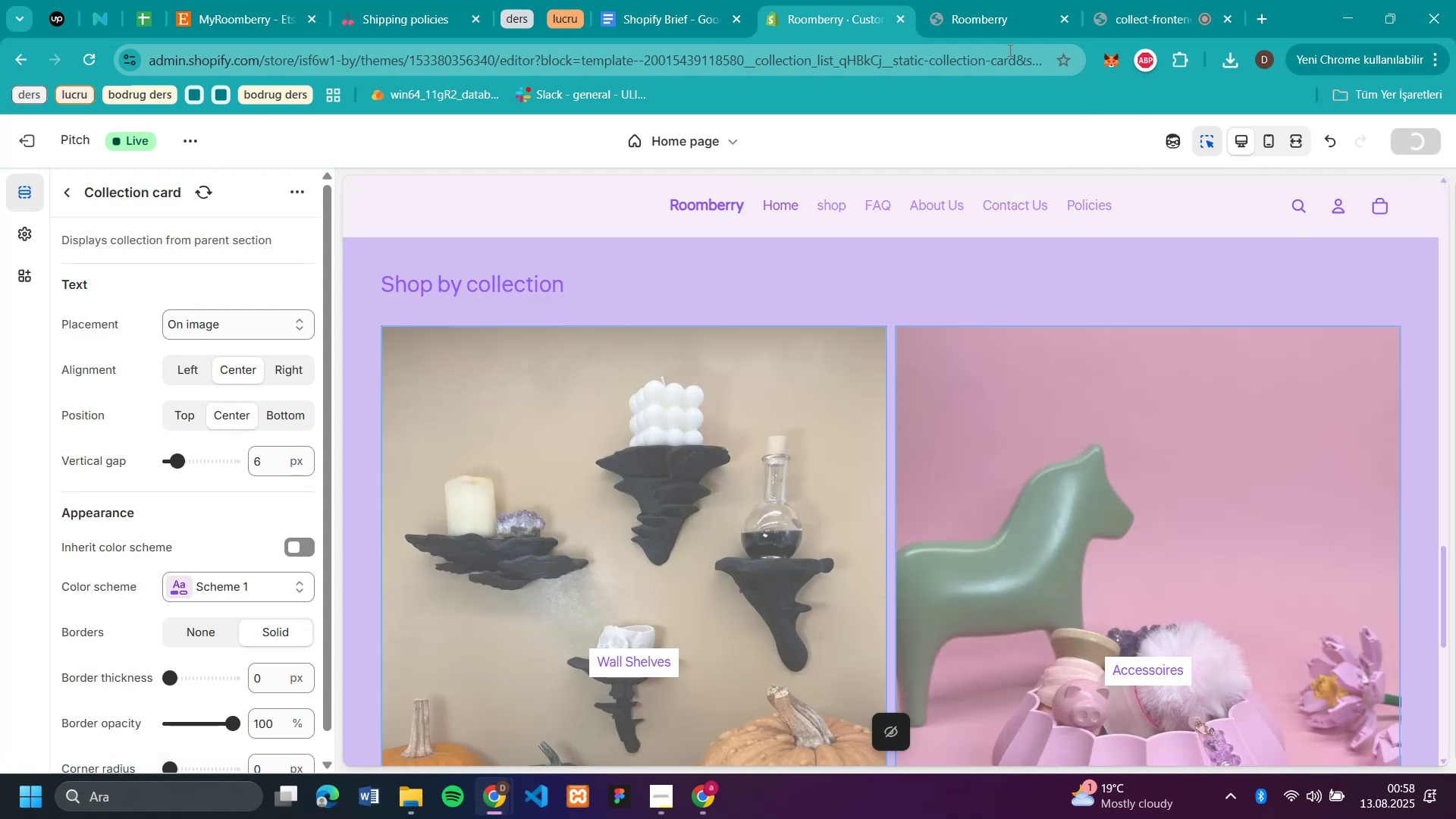 
left_click([970, 22])
 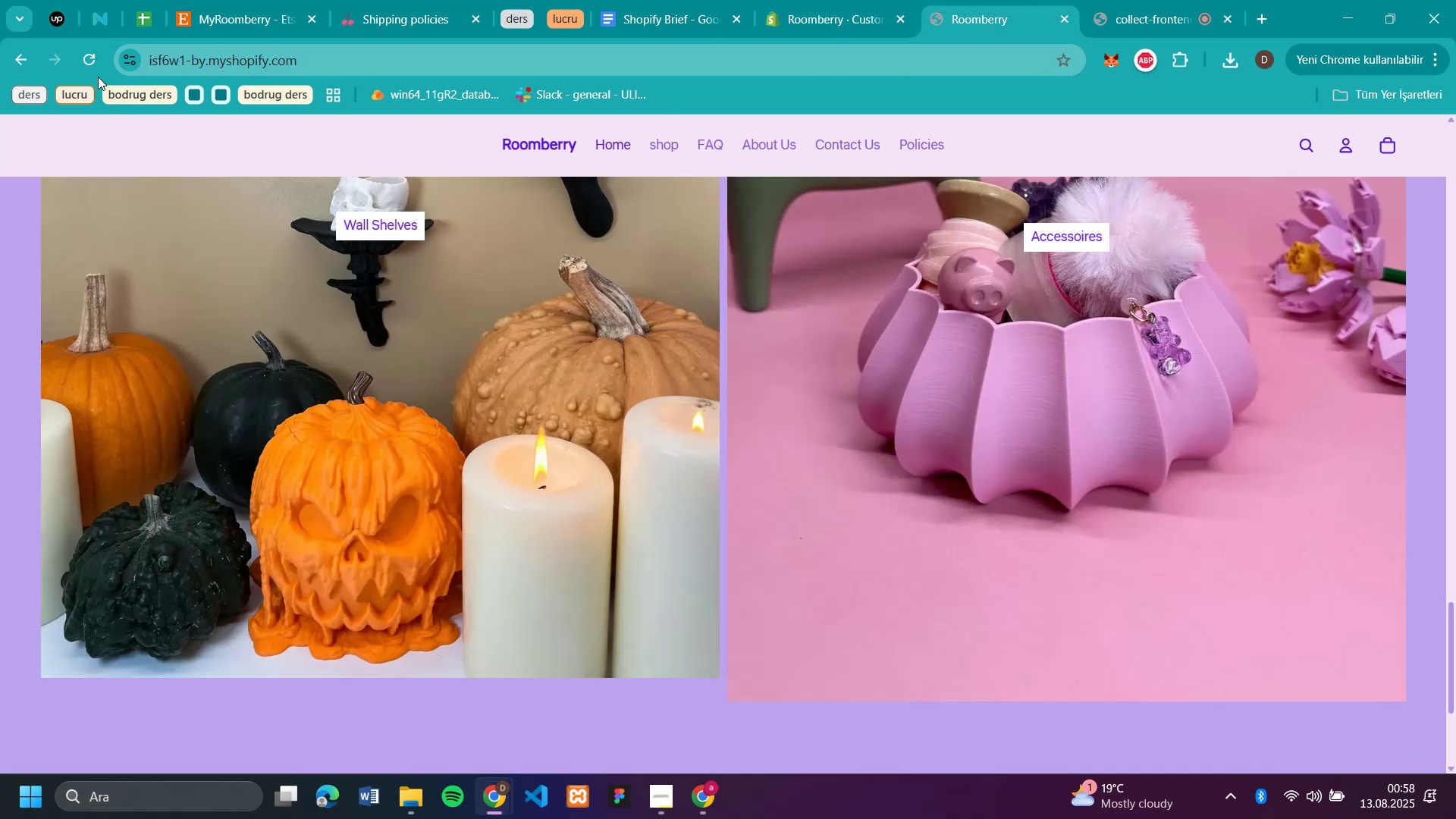 
left_click([99, 56])
 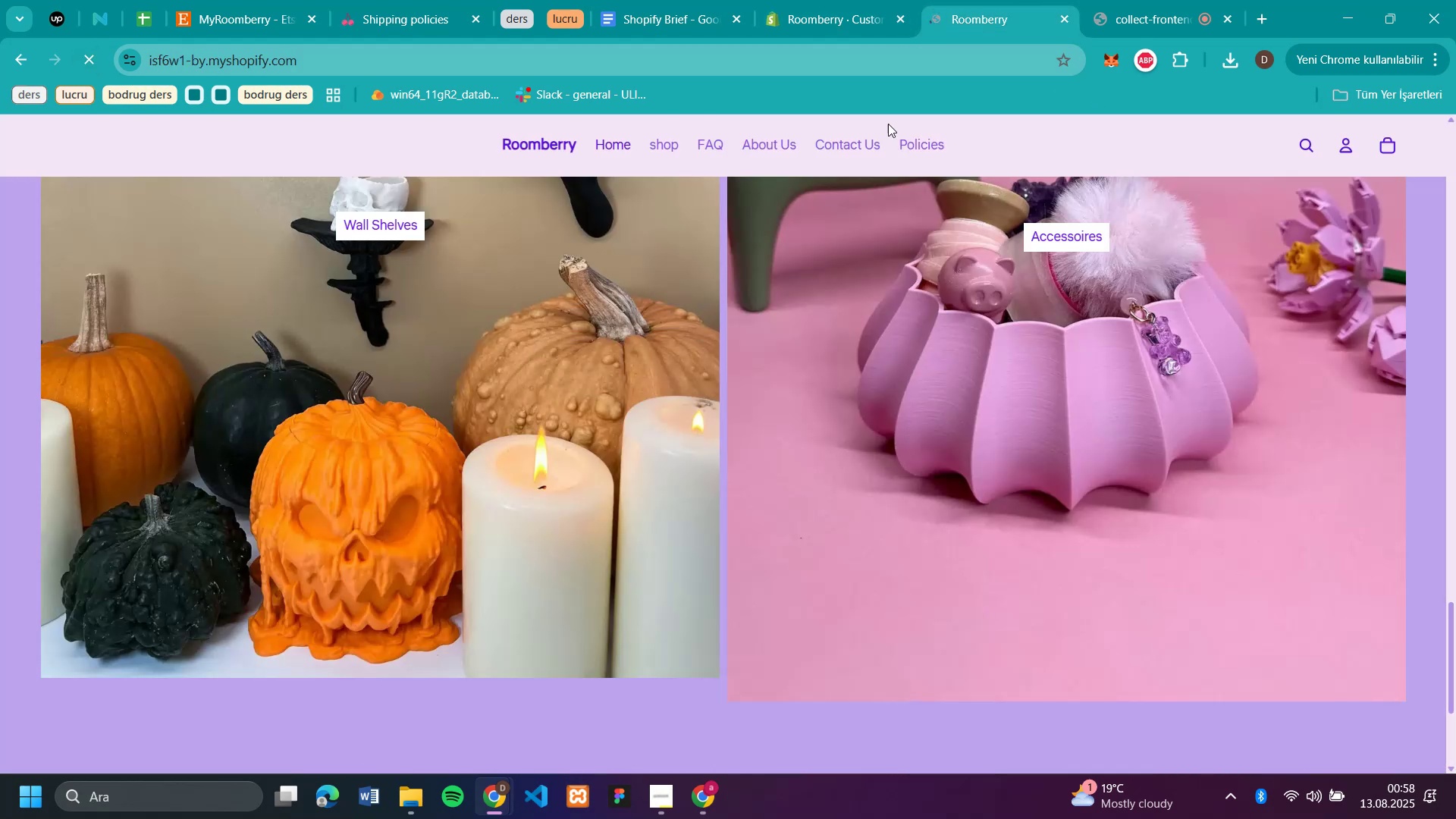 
left_click([830, 13])
 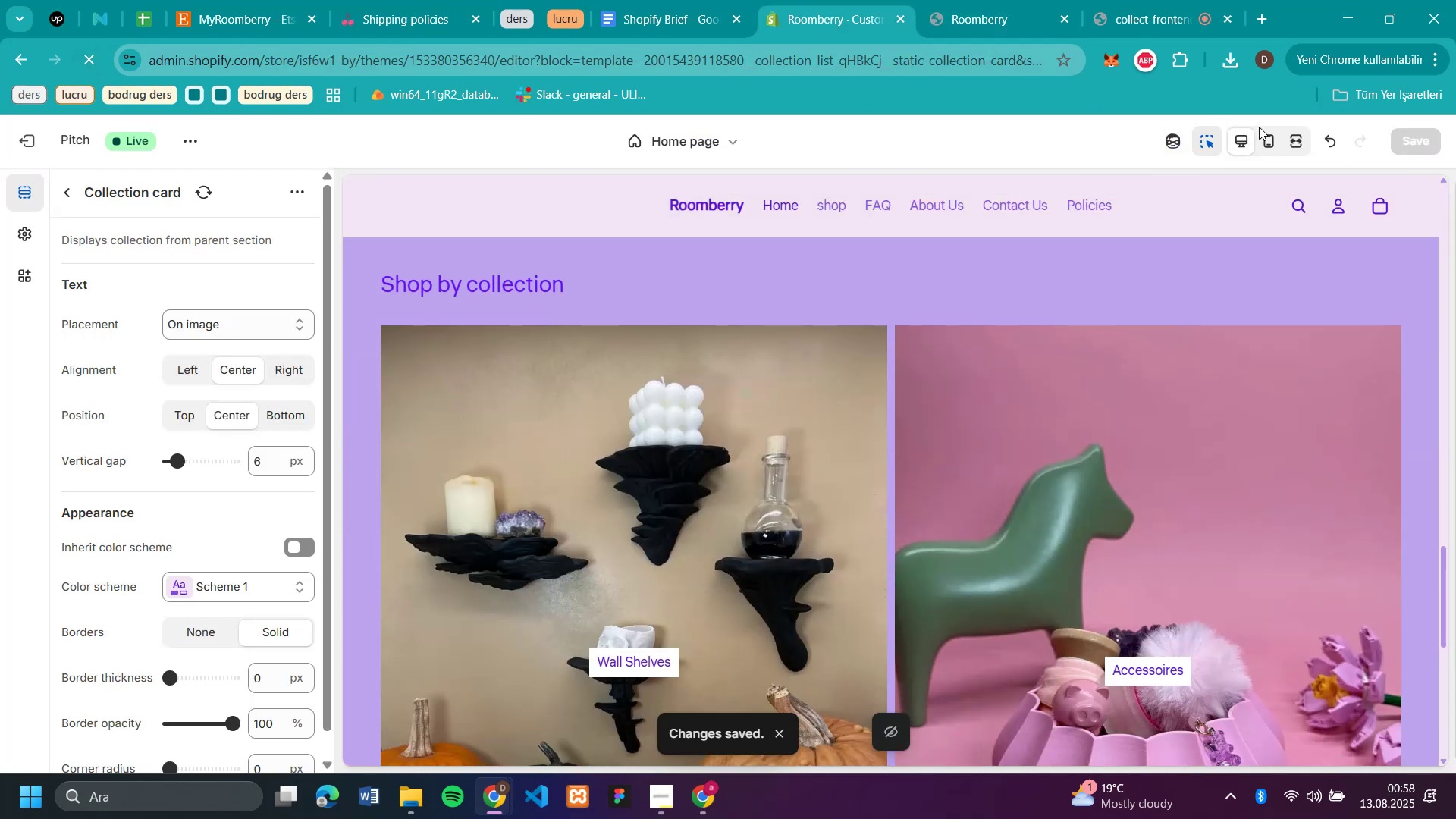 
left_click([1269, 130])
 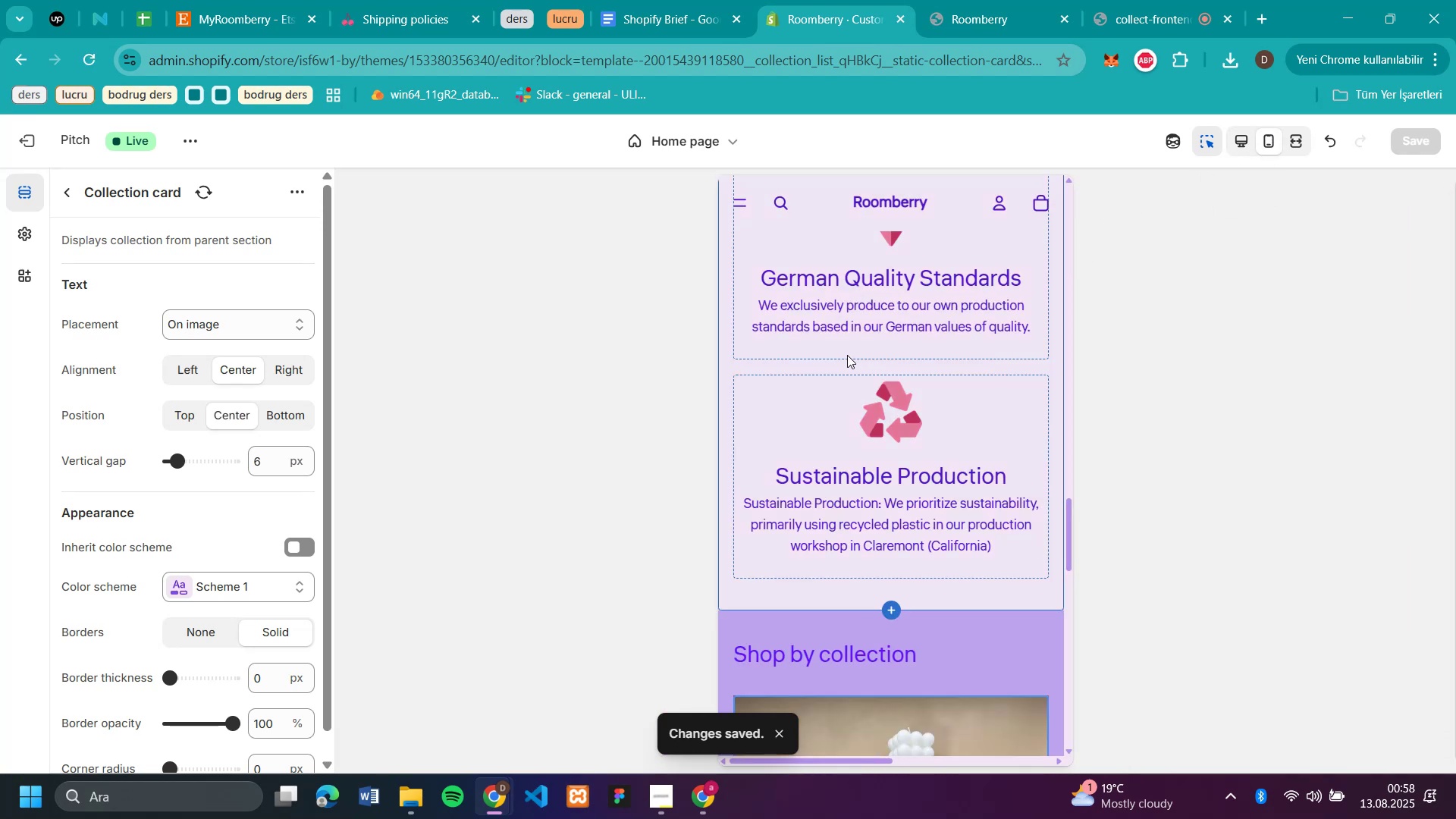 
scroll: coordinate [847, 355], scroll_direction: up, amount: 27.0
 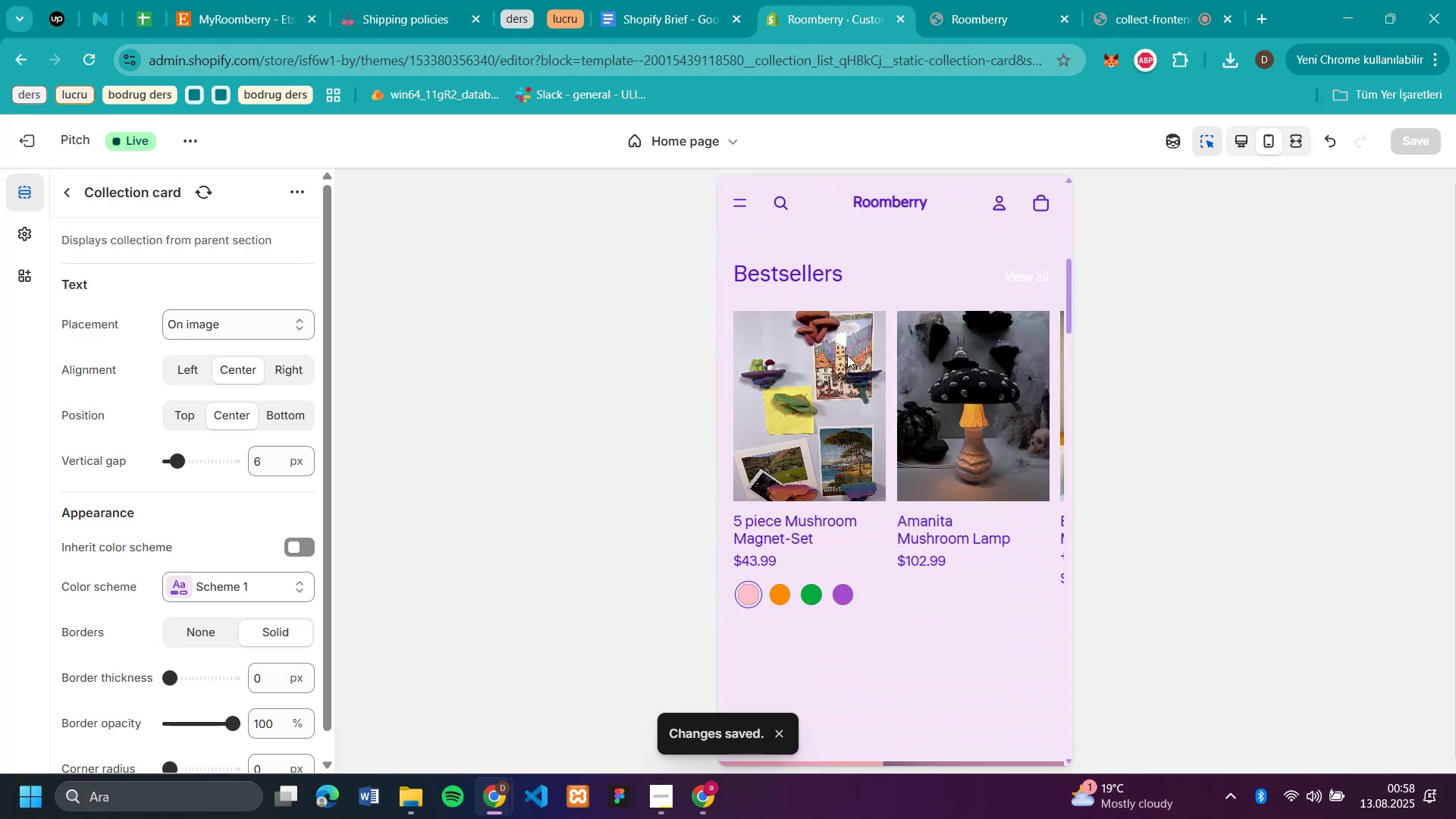 
scroll: coordinate [896, 461], scroll_direction: down, amount: 38.0
 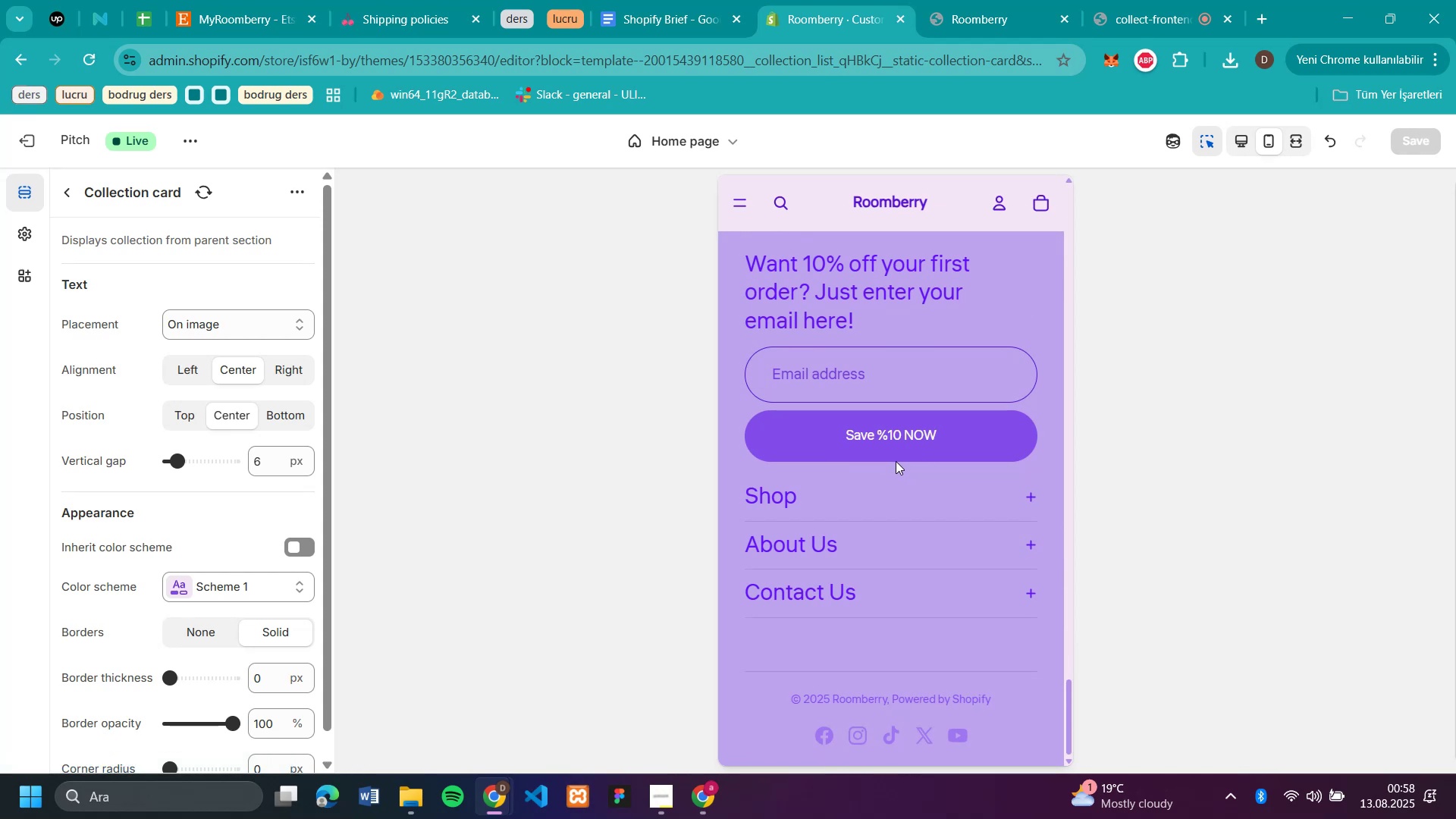 
scroll: coordinate [947, 124], scroll_direction: up, amount: 20.0
 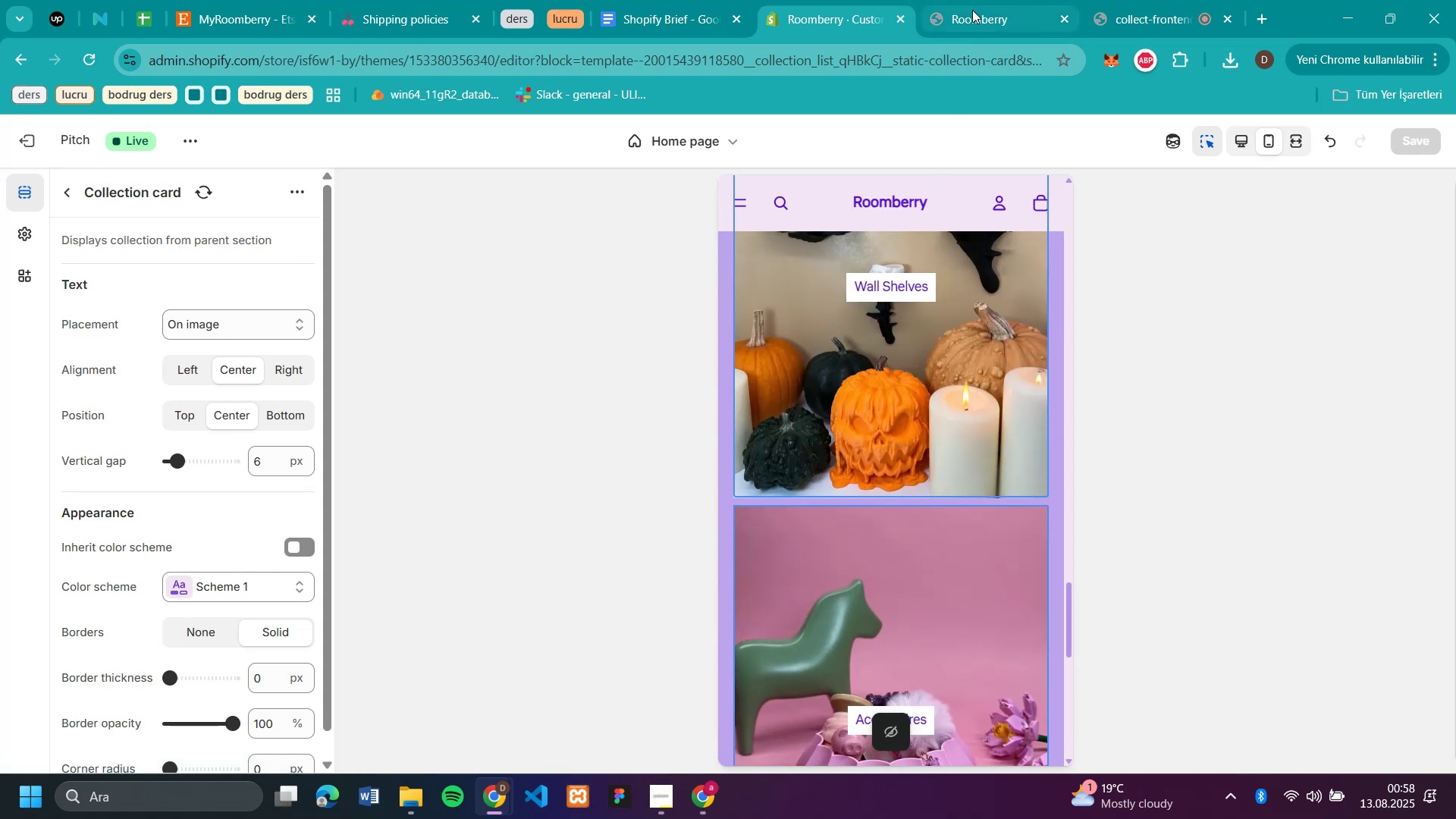 
left_click([972, 10])
 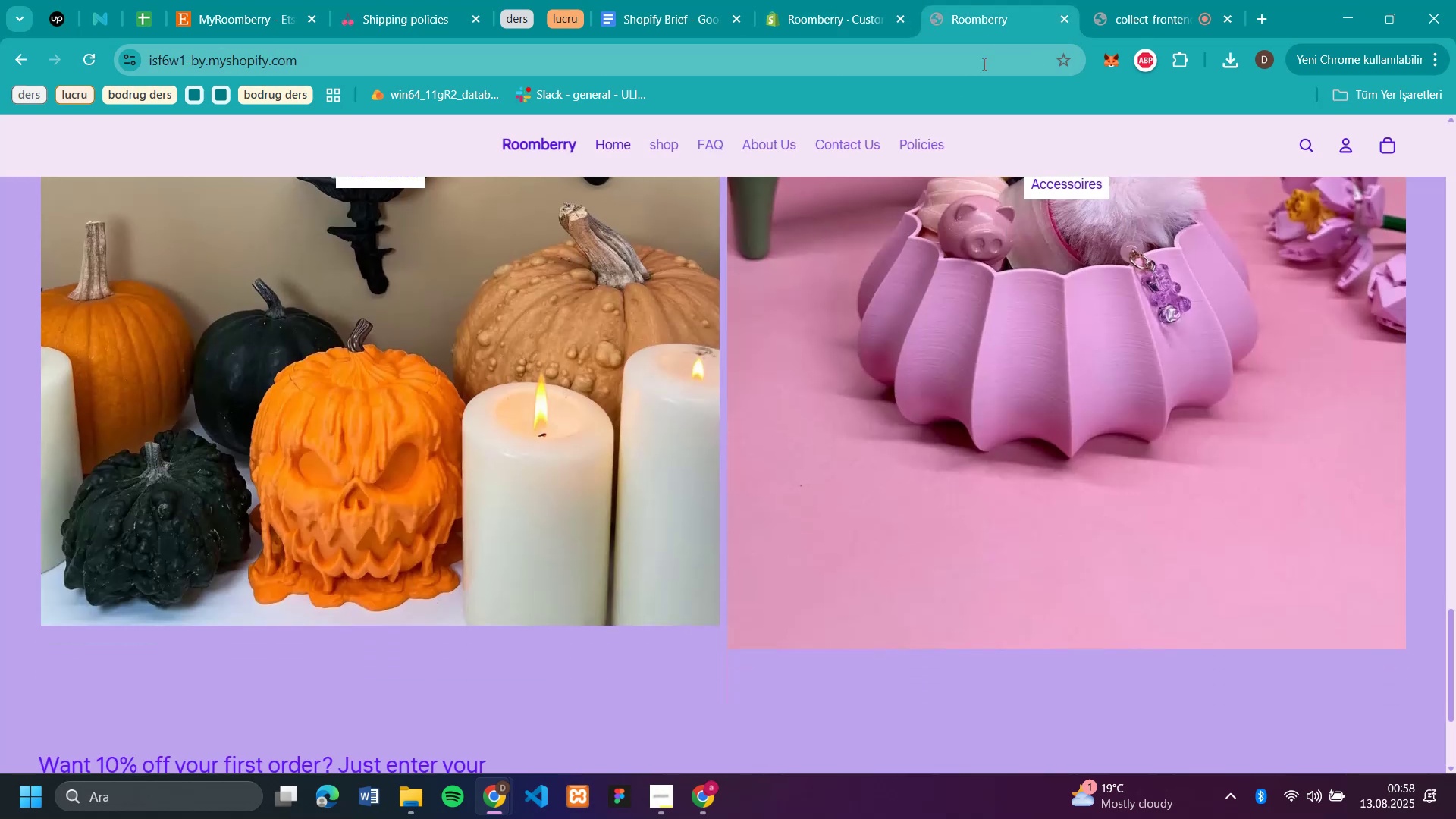 
scroll: coordinate [1039, 333], scroll_direction: down, amount: 9.0
 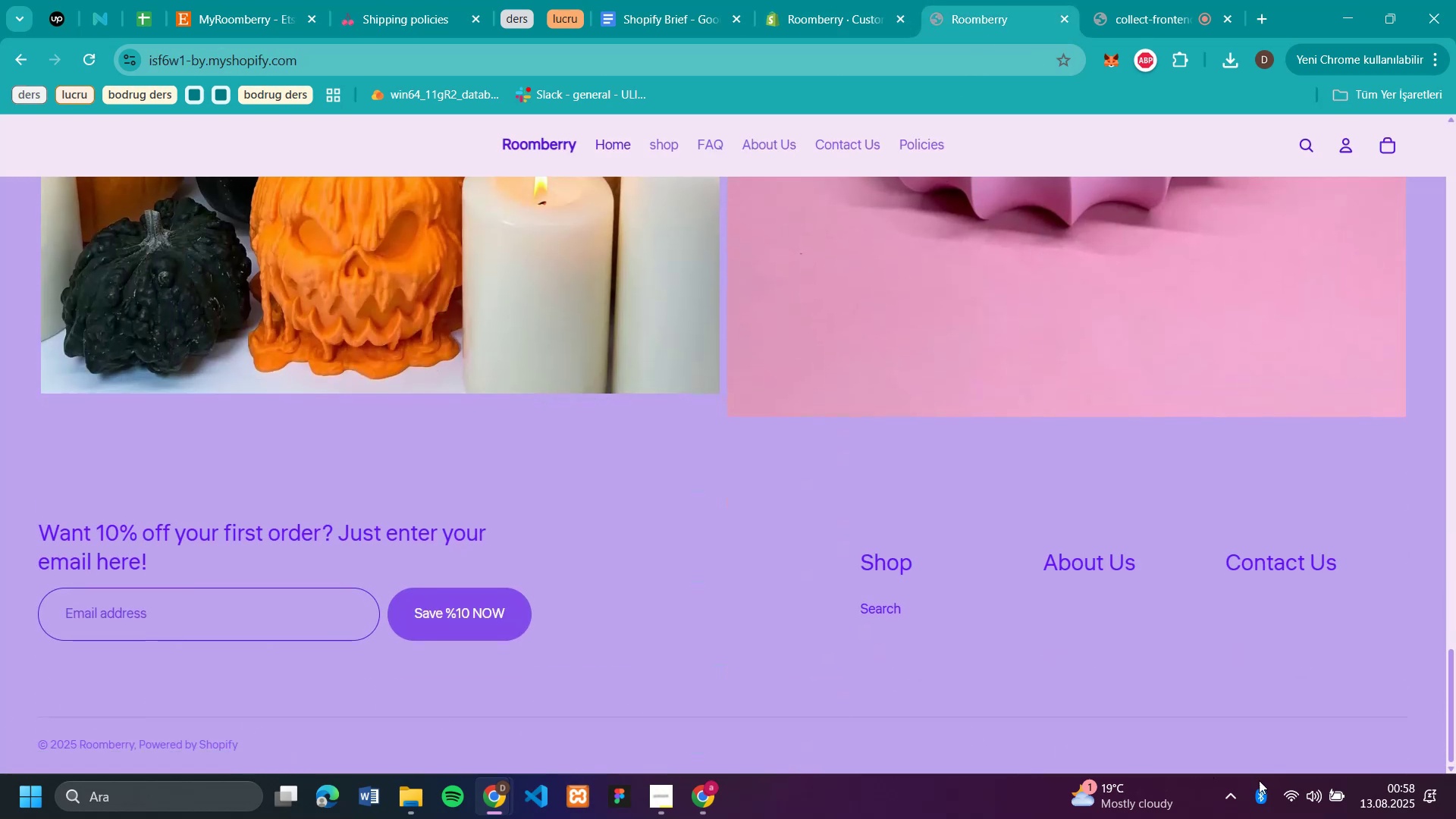 
scroll: coordinate [1003, 362], scroll_direction: up, amount: 36.0
 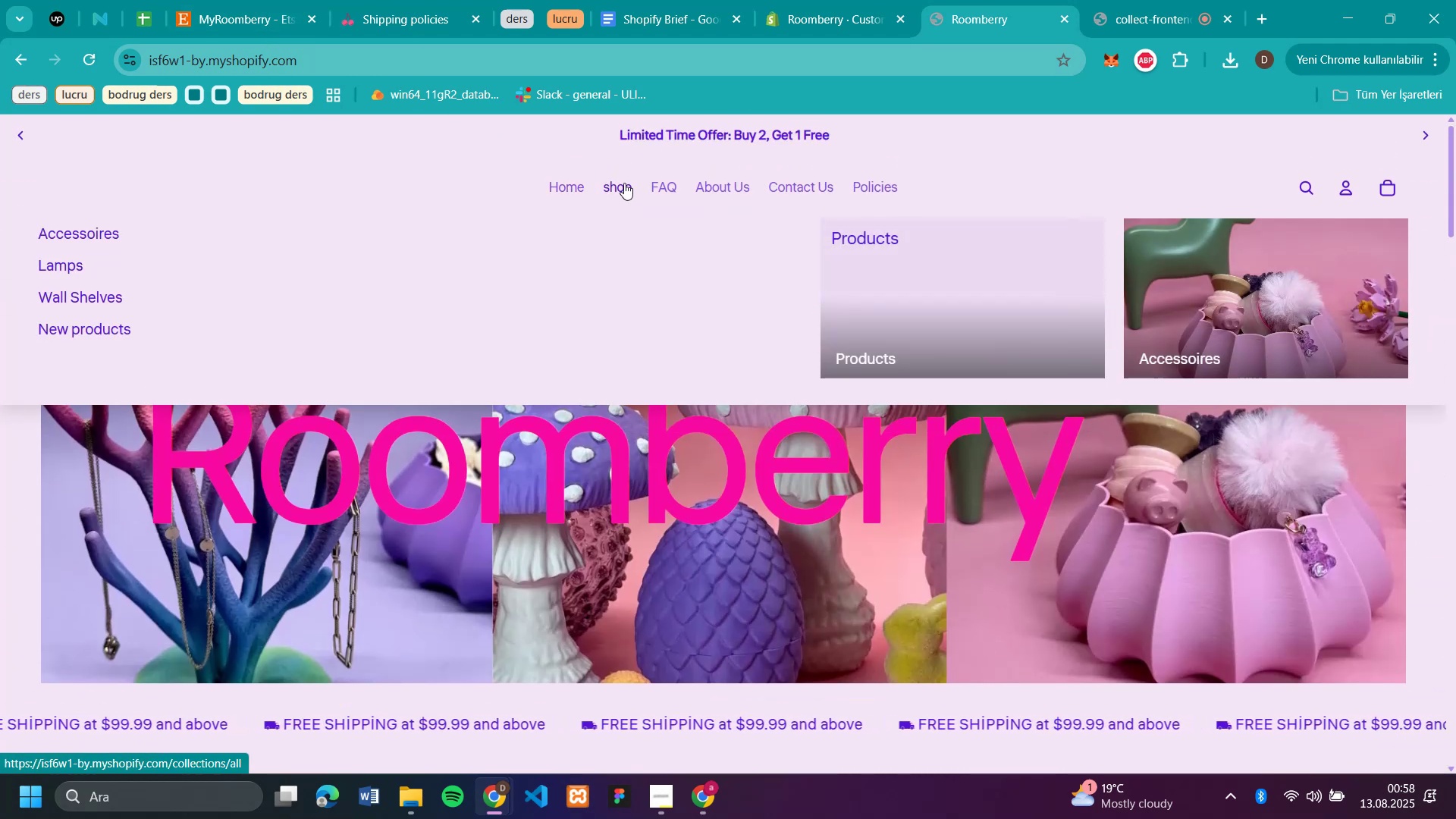 
left_click([106, 290])
 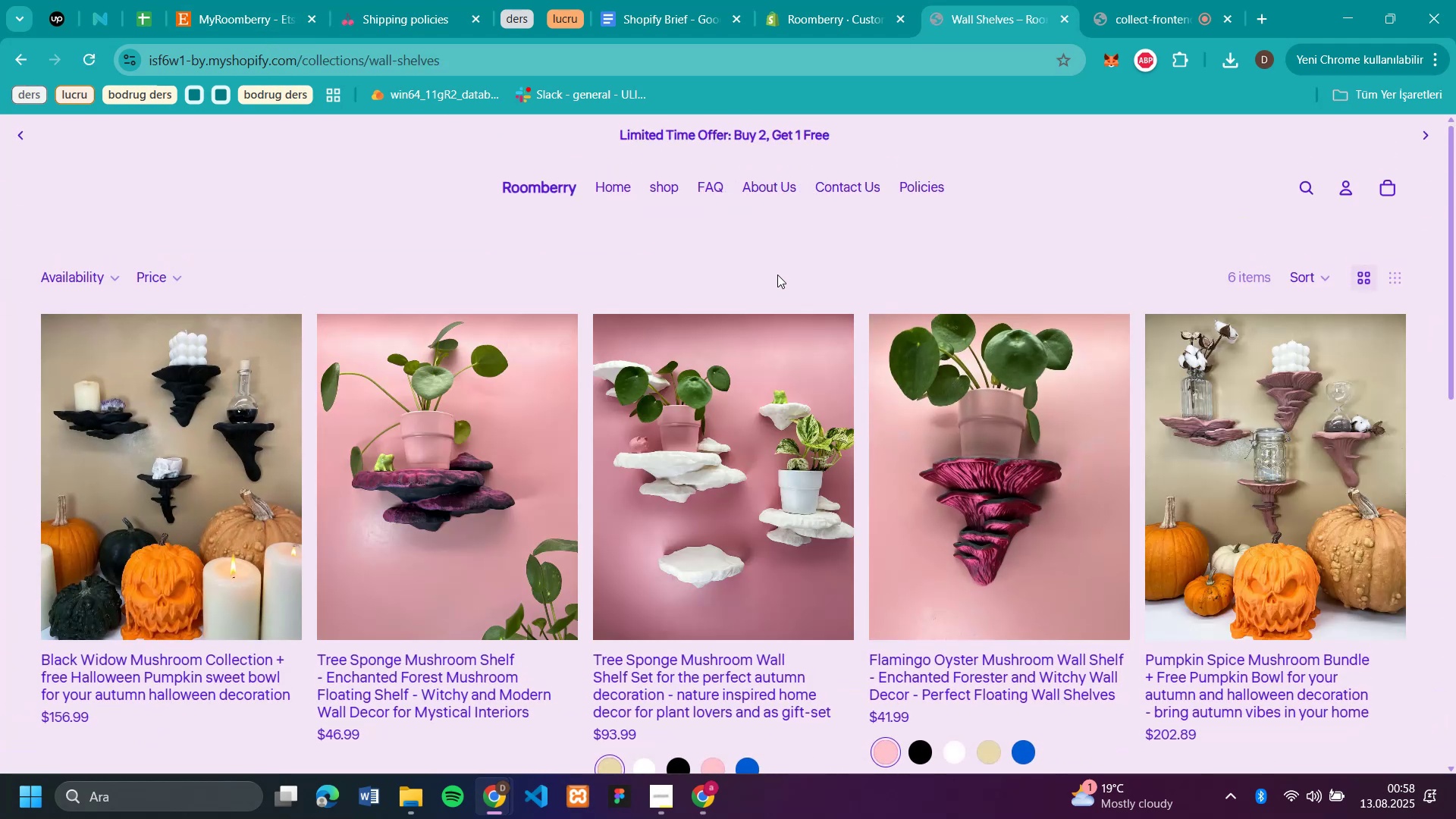 
left_click([786, 132])
 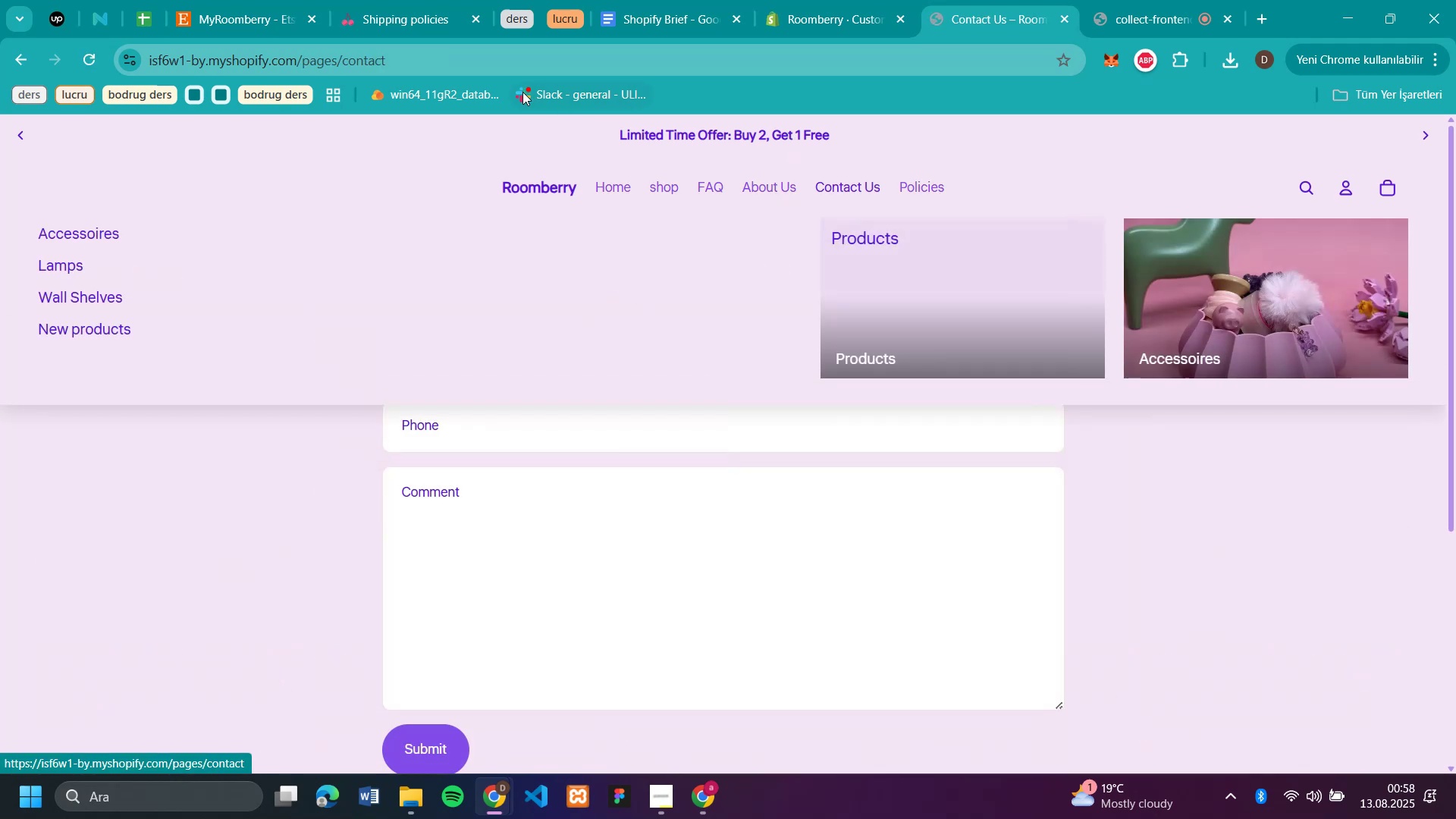 
left_click([548, 196])
 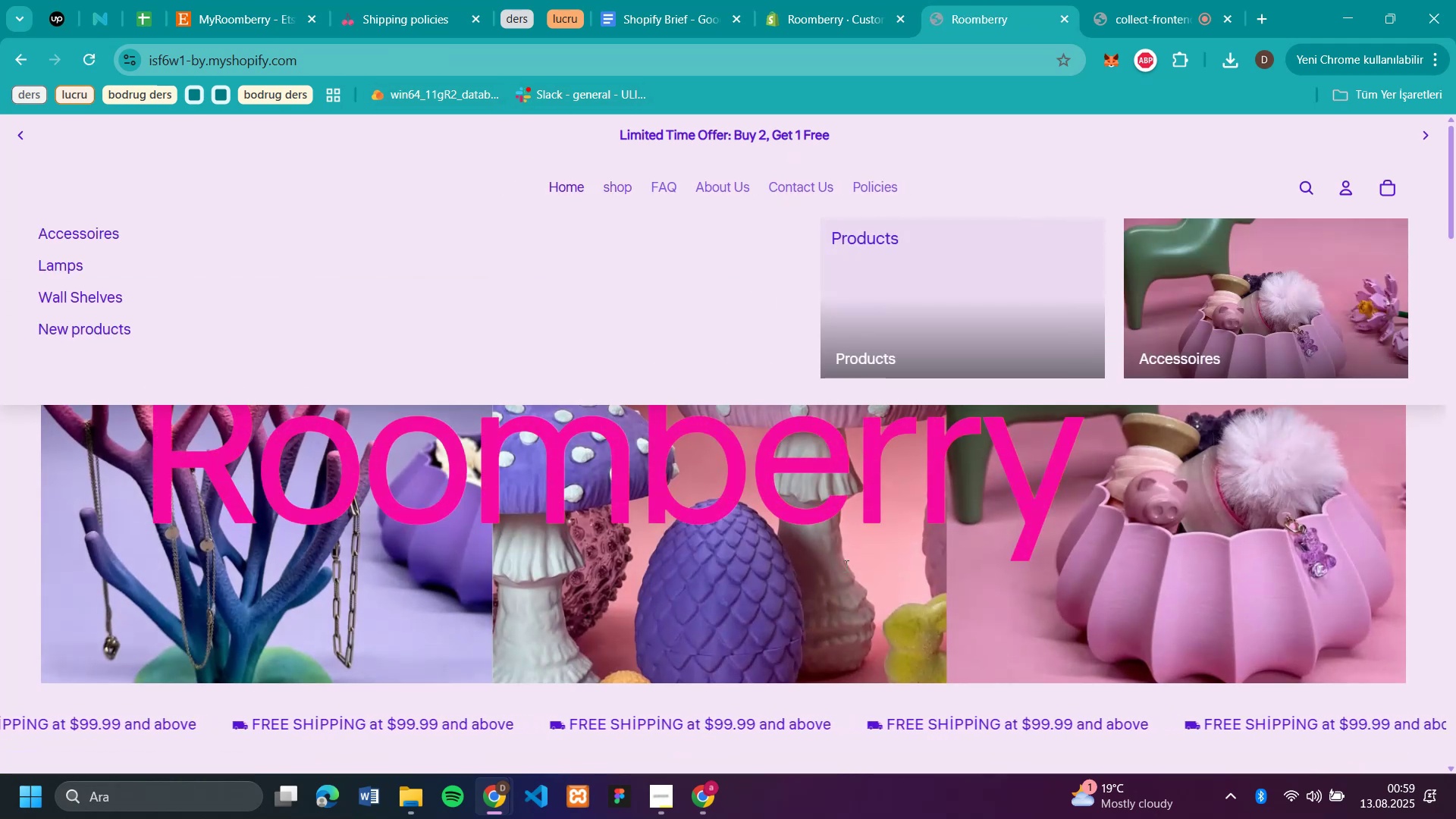 
wait(5.24)
 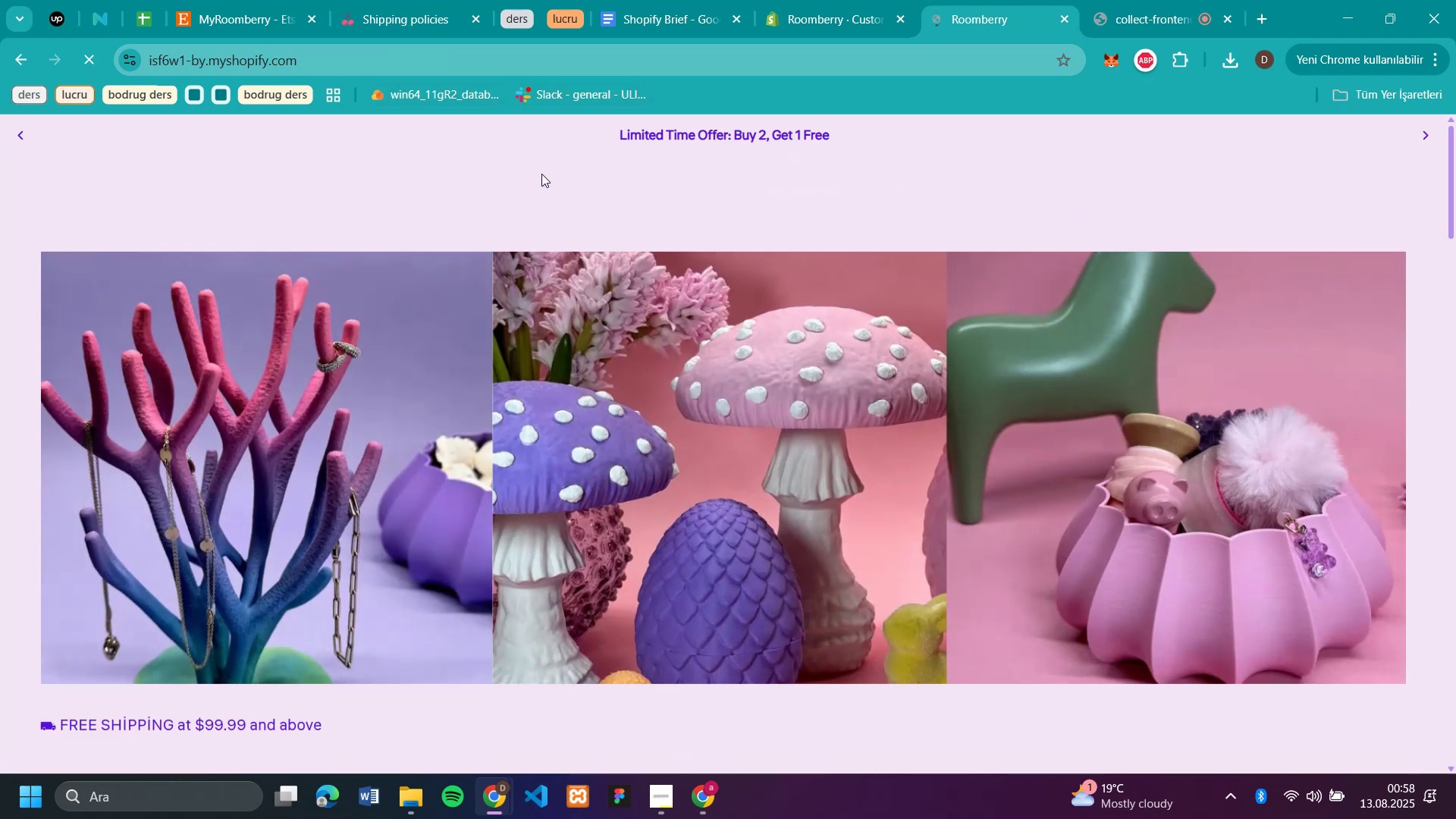 
left_click([1147, 16])
 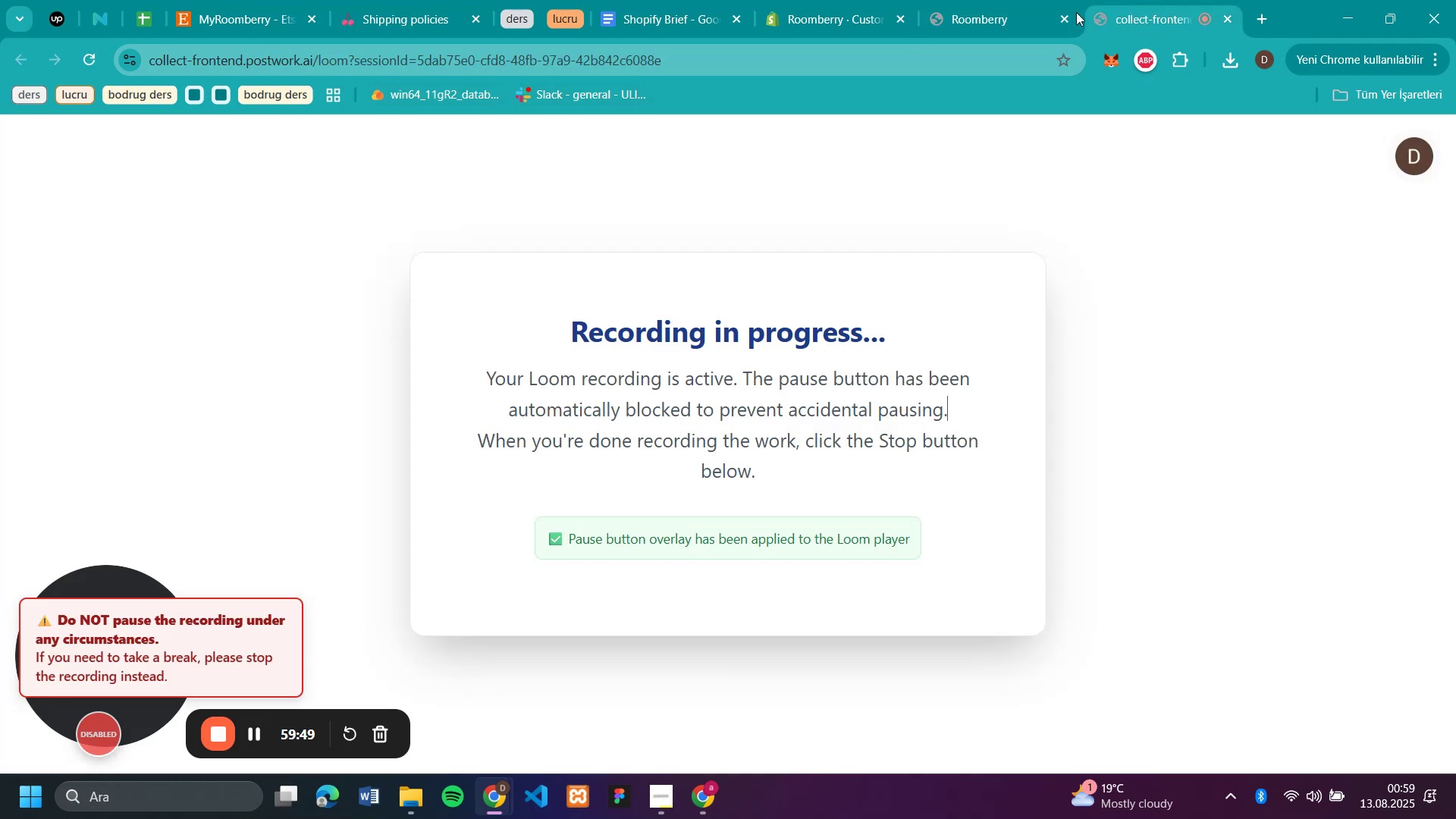 
left_click([1002, 28])
 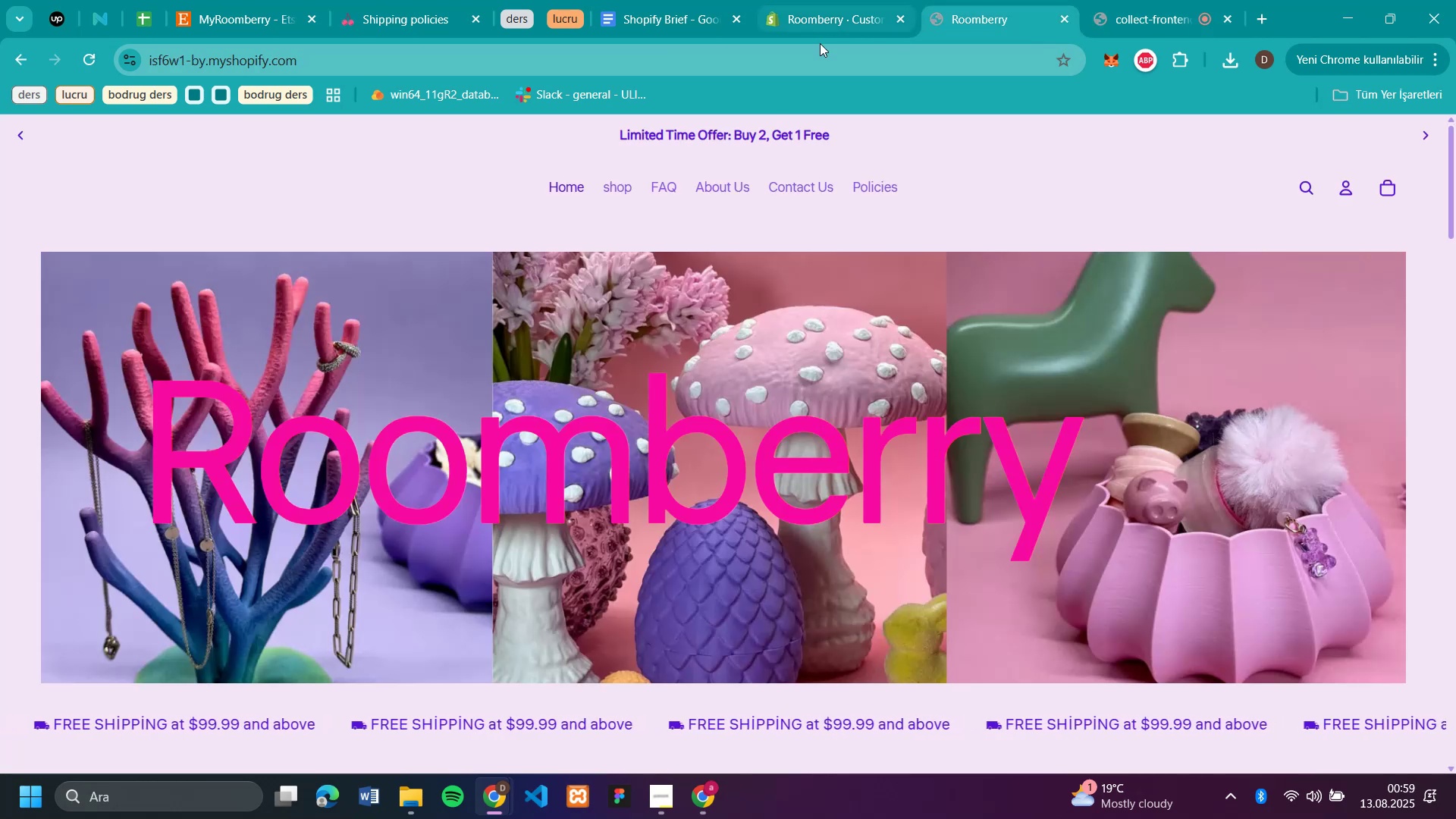 
scroll: coordinate [963, 254], scroll_direction: down, amount: 9.0
 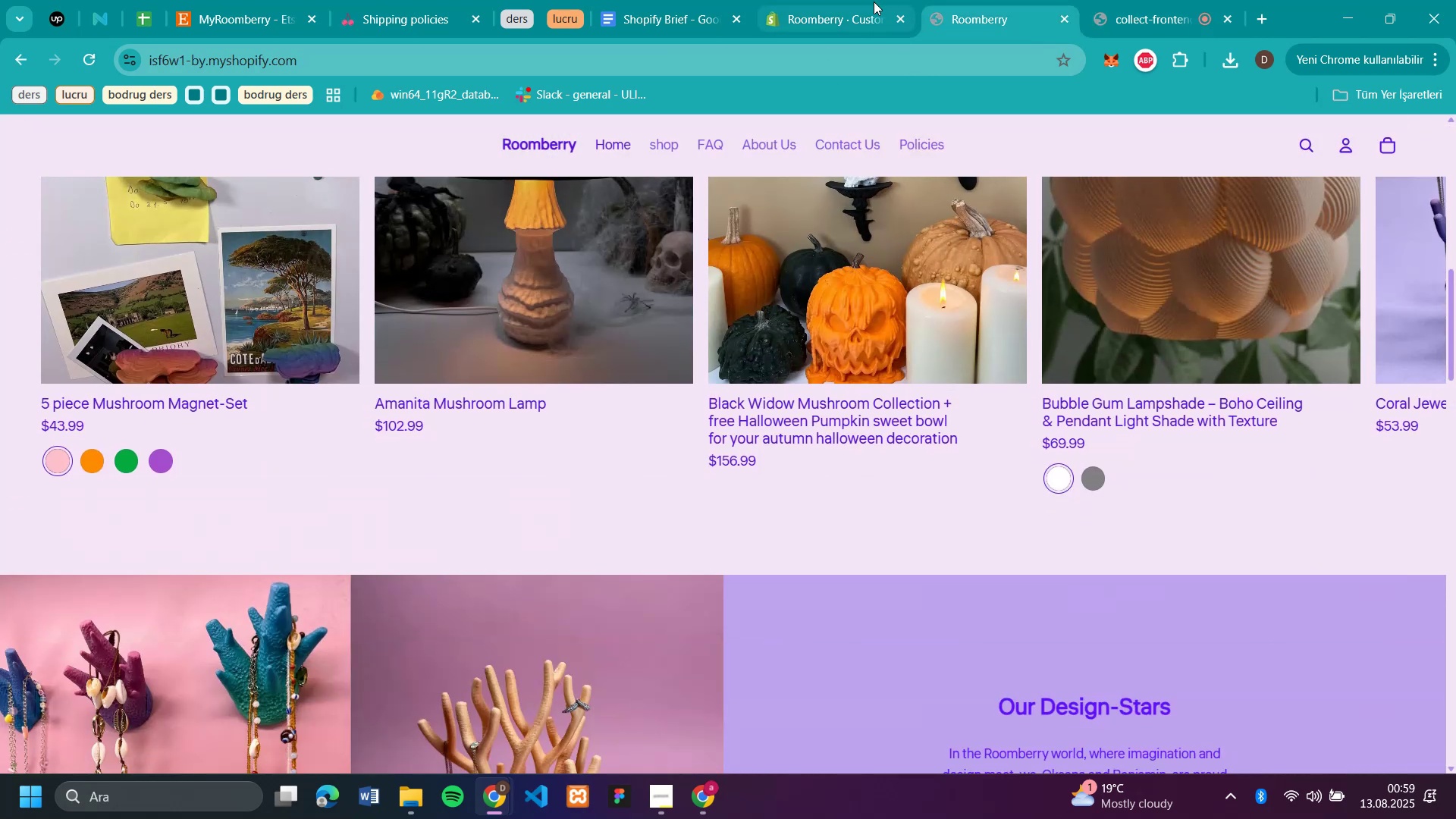 
left_click([838, 15])
 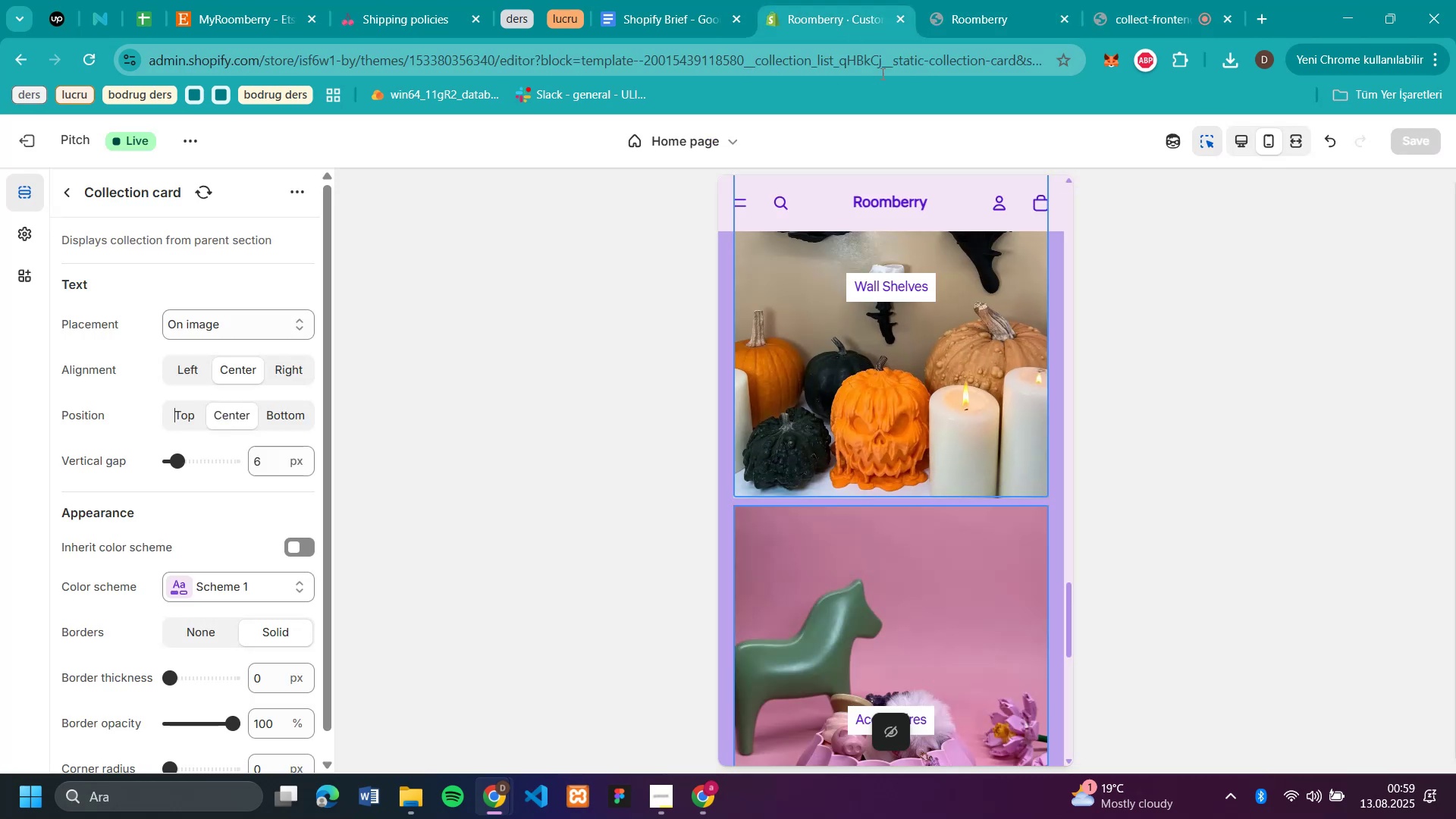 
scroll: coordinate [935, 418], scroll_direction: down, amount: 31.0
 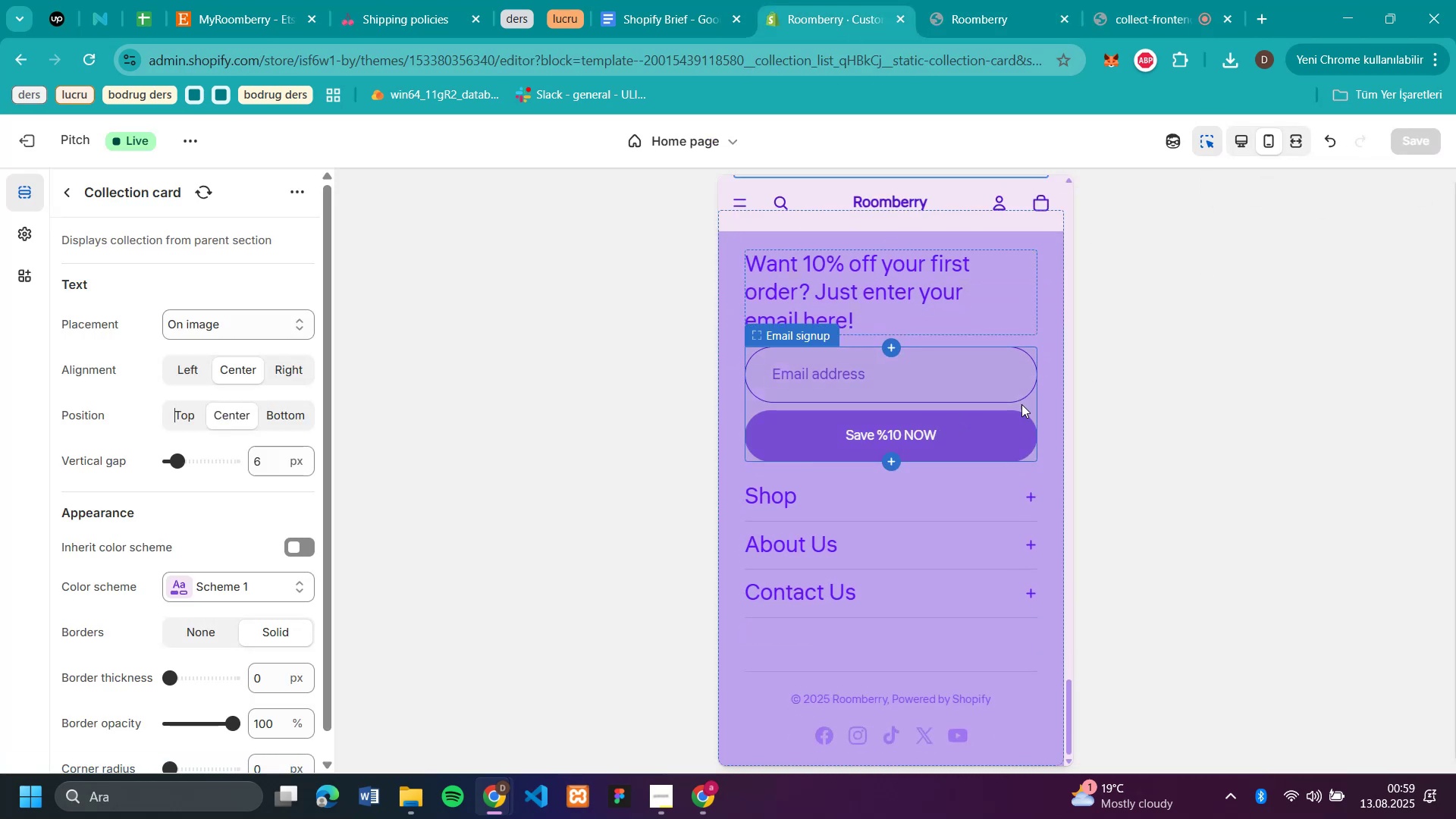 
scroll: coordinate [1066, 350], scroll_direction: up, amount: 58.0
 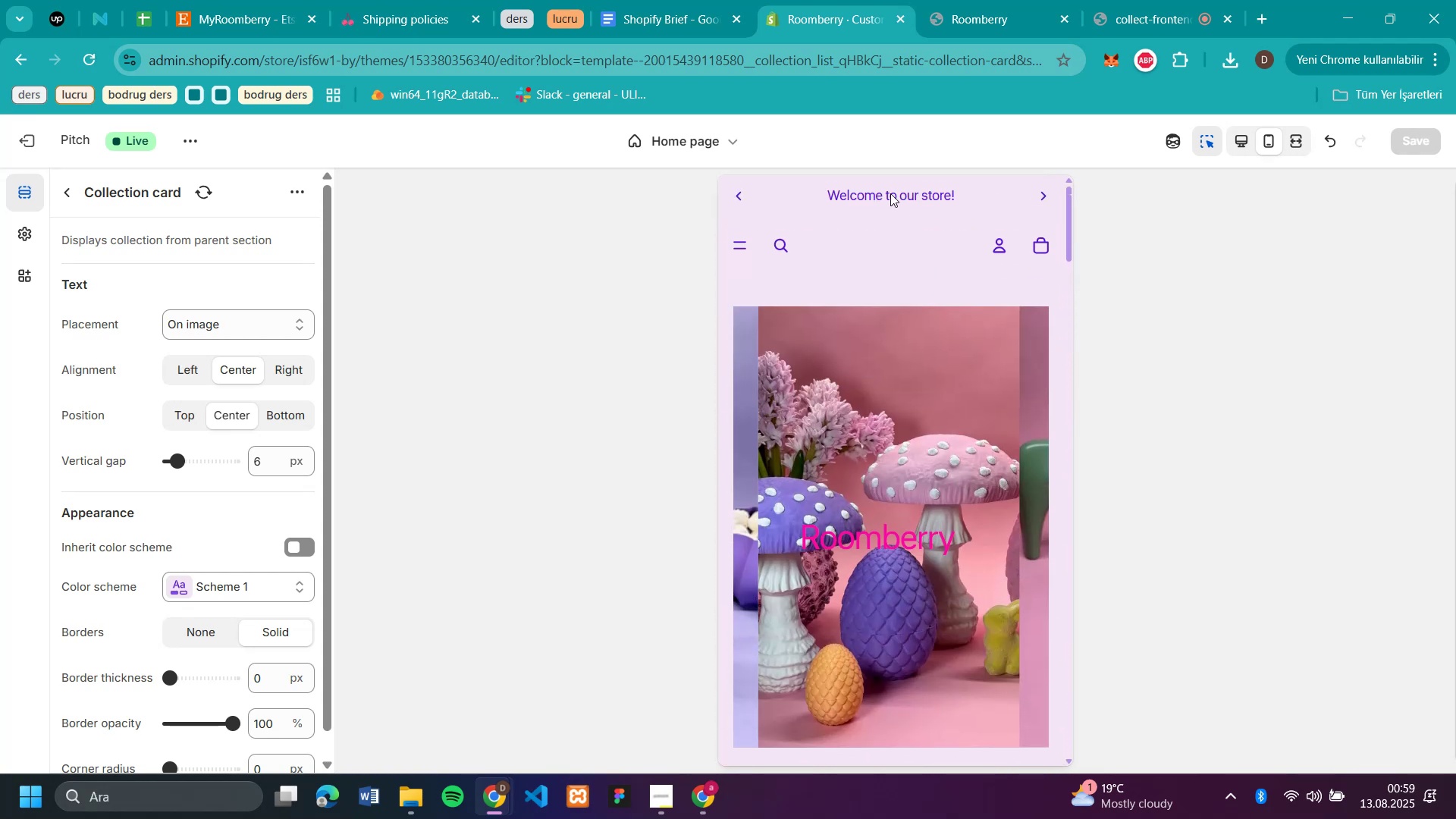 
left_click([889, 178])
 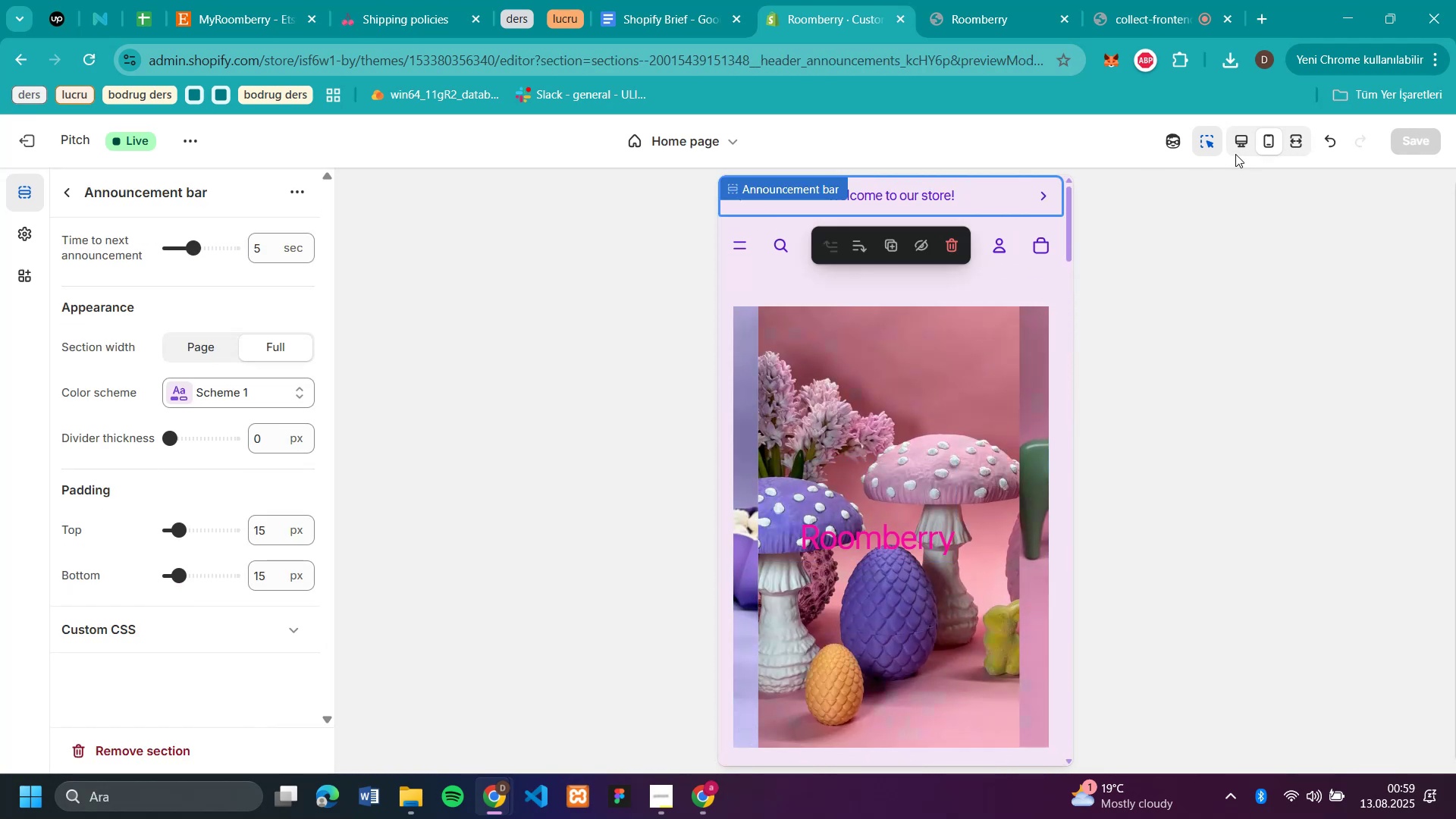 
left_click([1244, 143])
 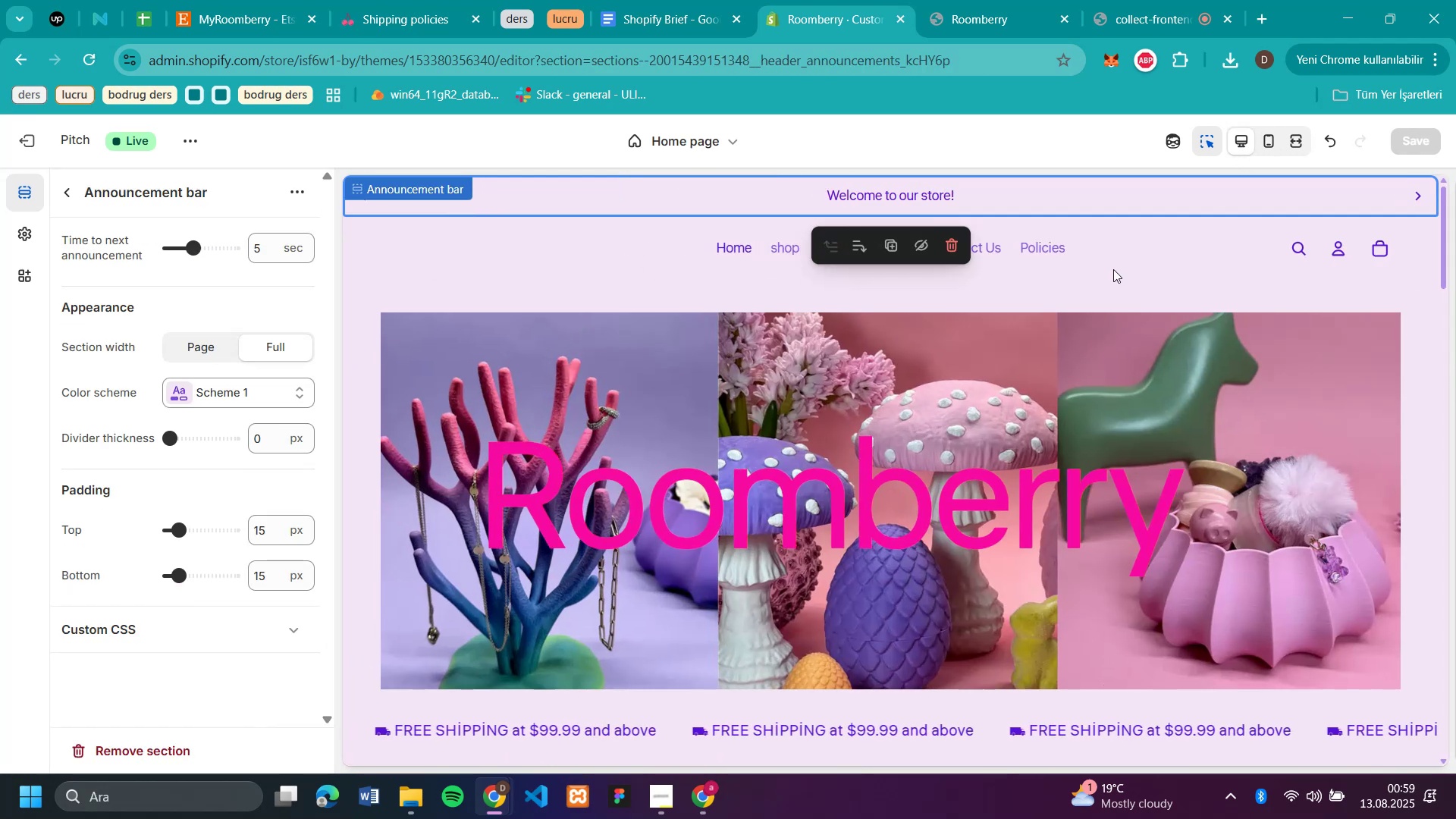 
scroll: coordinate [963, 367], scroll_direction: down, amount: 8.0
 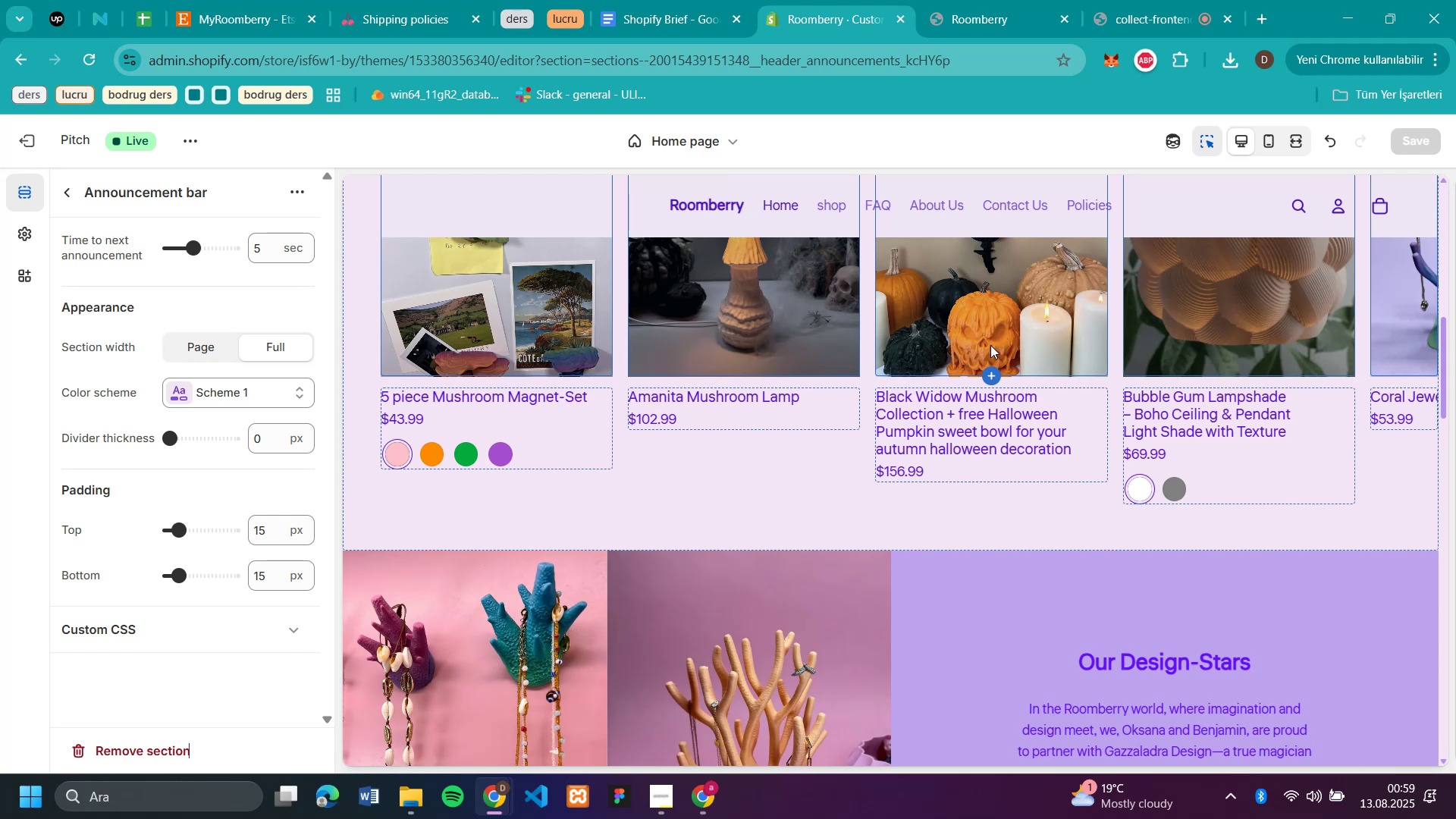 
wait(9.07)
 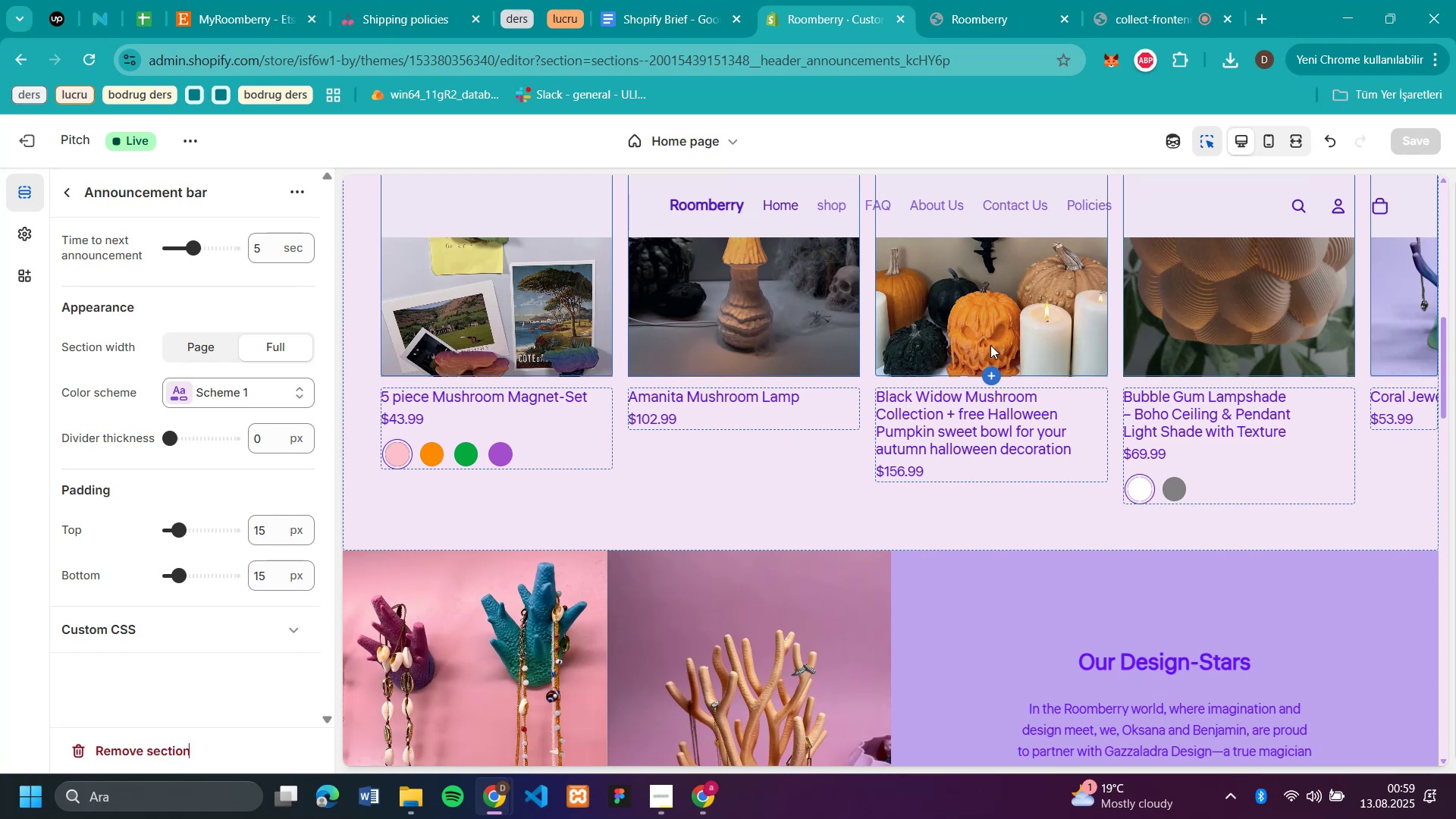 
left_click([976, 20])
 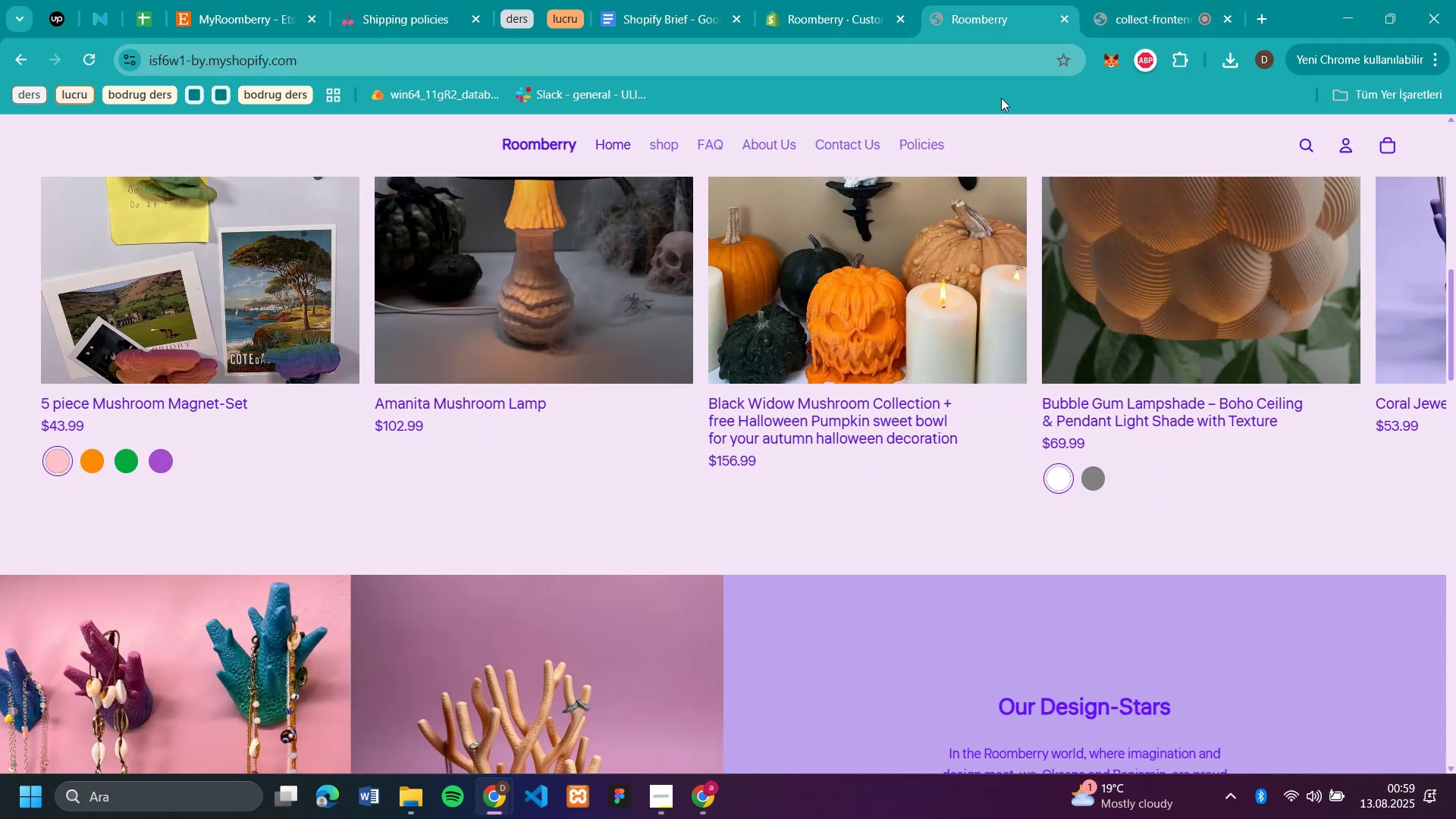 